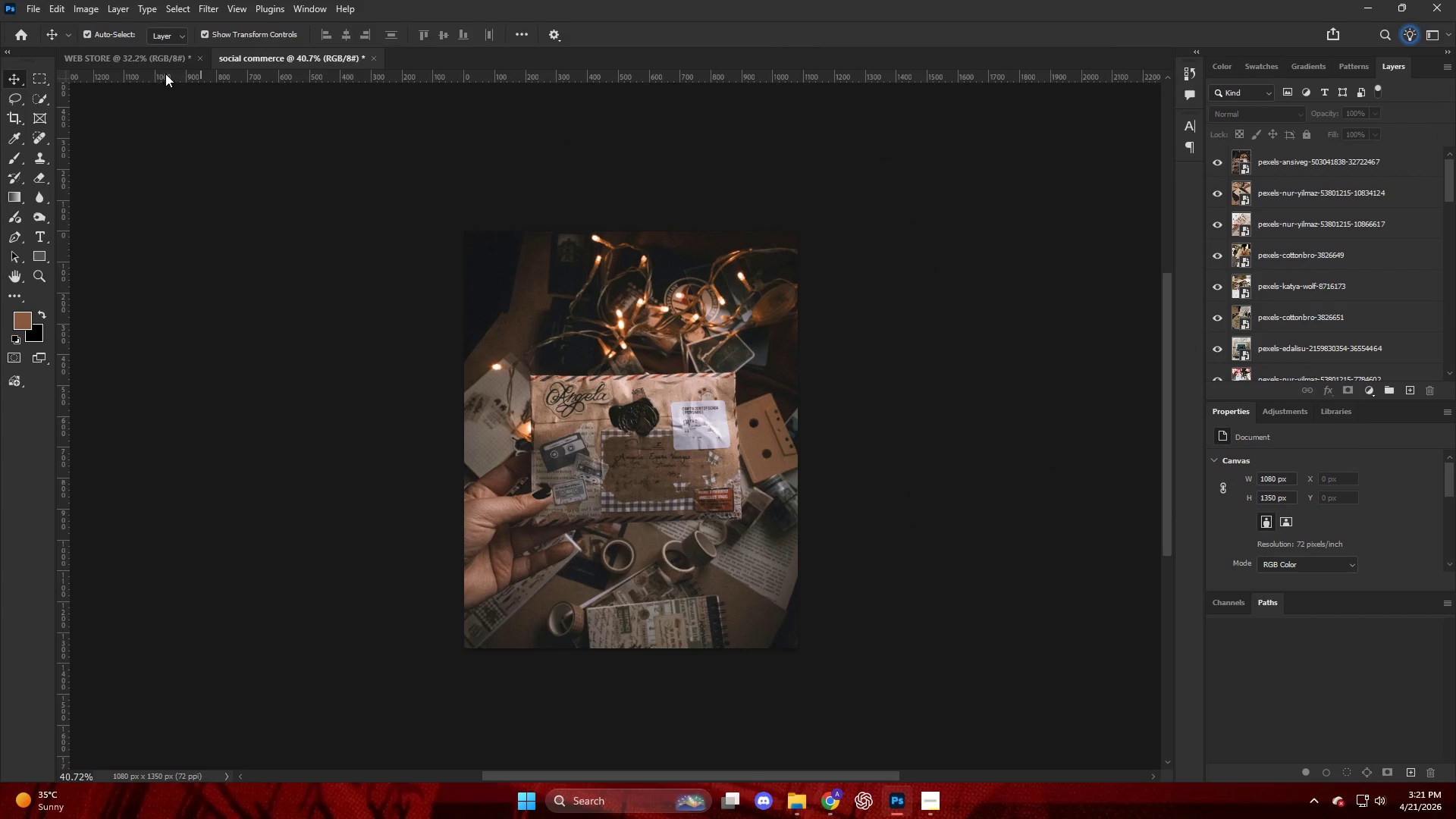 
wait(5.19)
 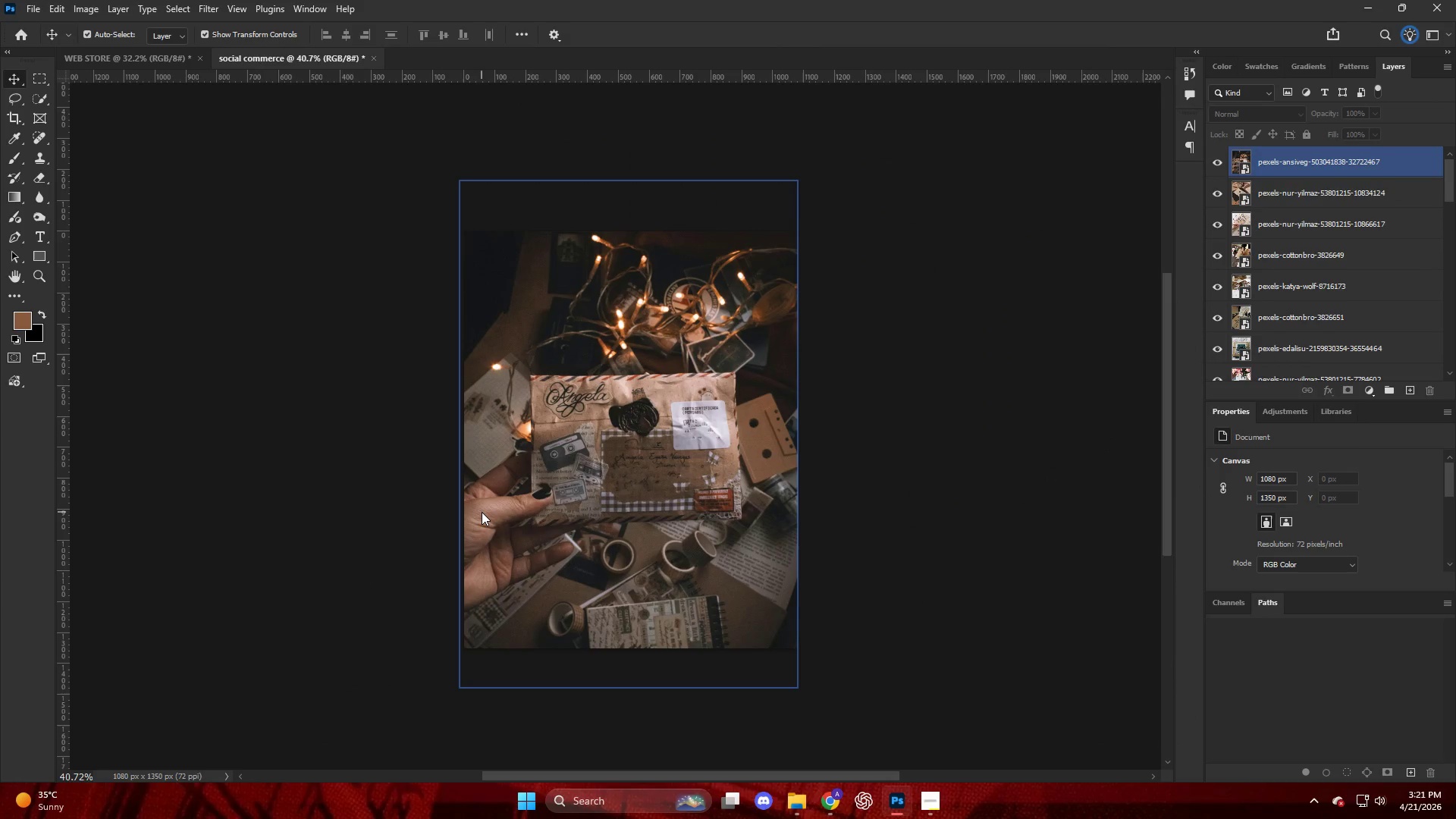 
left_click_drag(start_coordinate=[1313, 160], to_coordinate=[576, 410])
 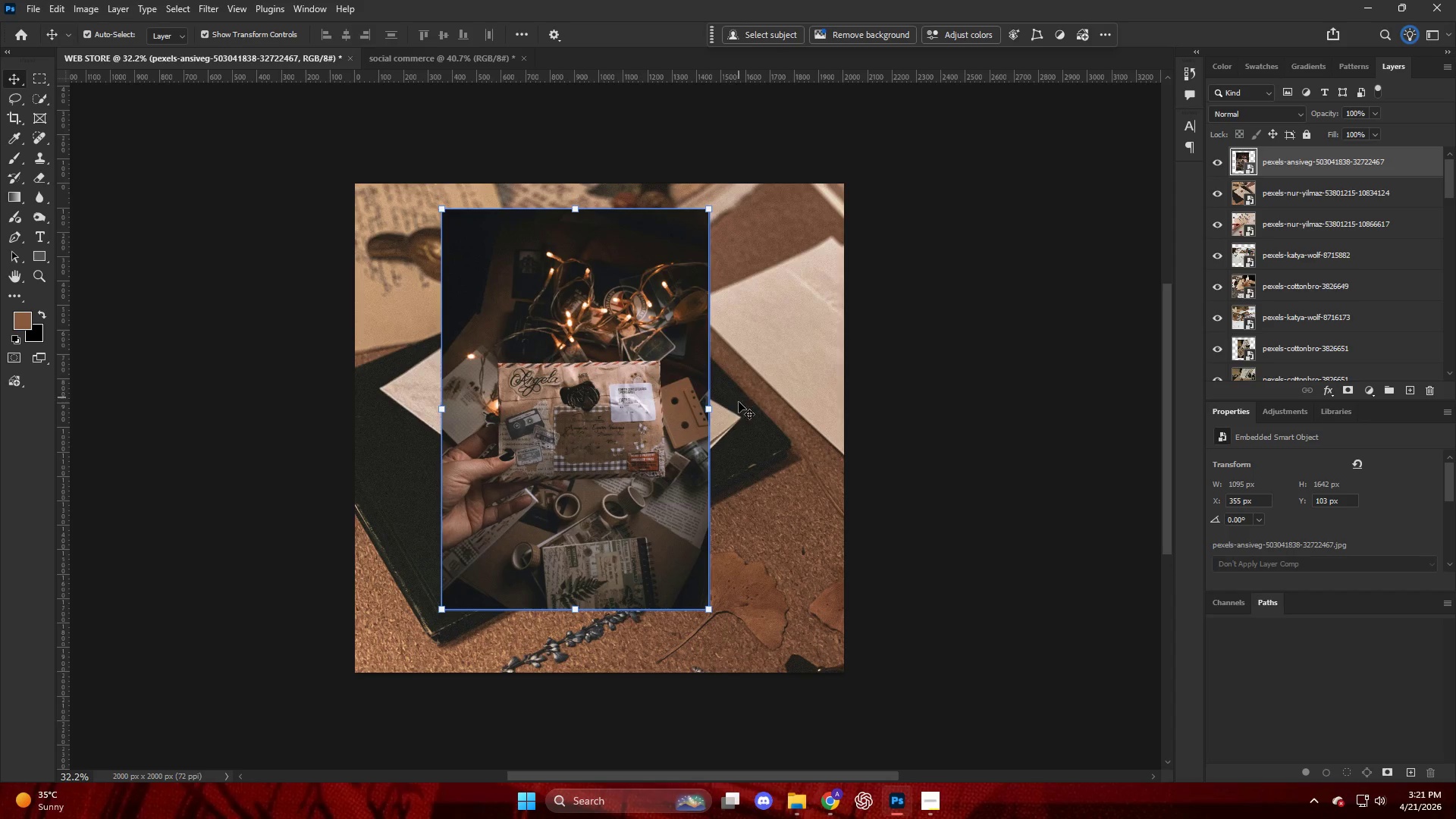 
left_click_drag(start_coordinate=[711, 407], to_coordinate=[848, 419])
 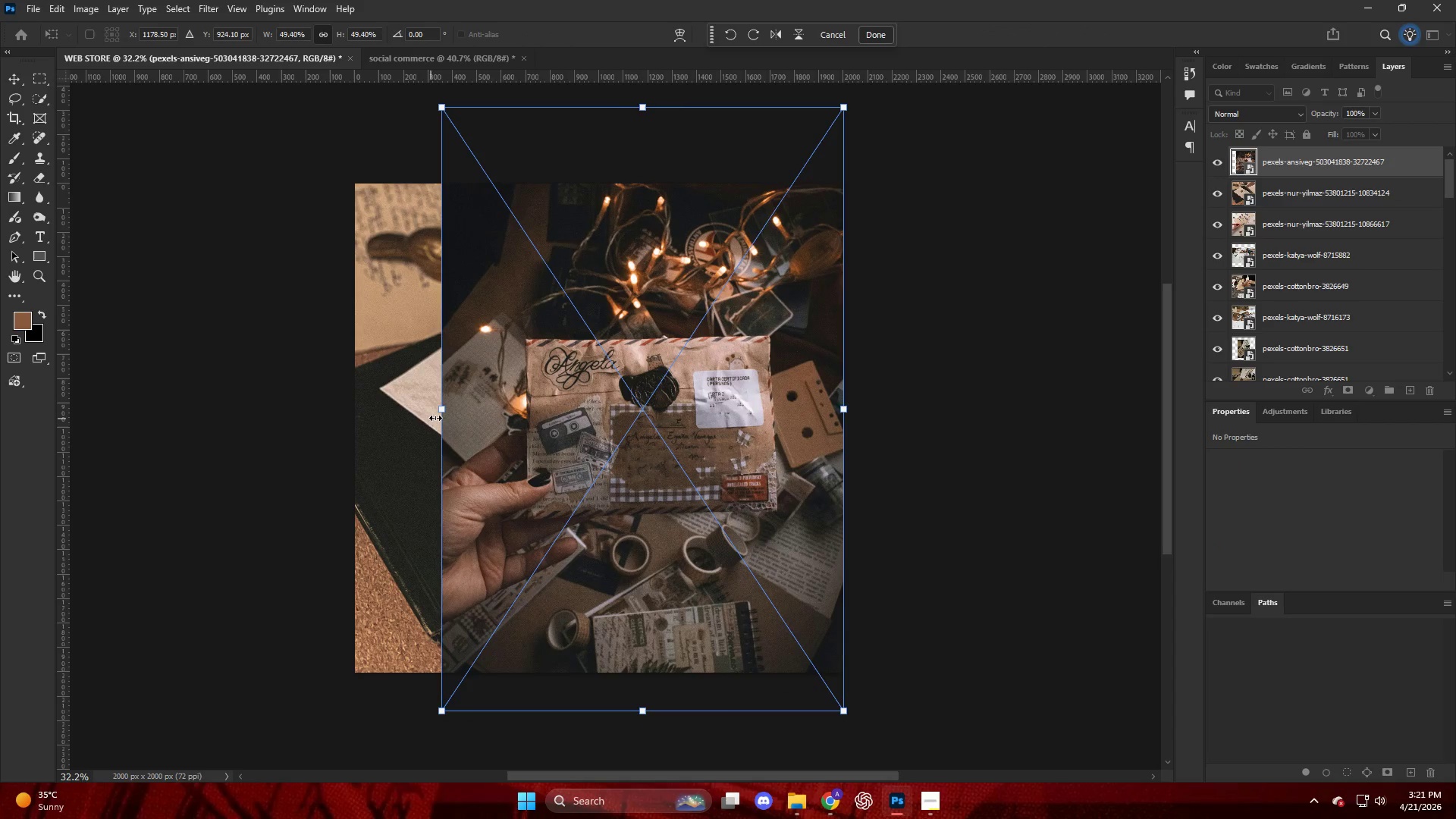 
left_click_drag(start_coordinate=[441, 413], to_coordinate=[357, 414])
 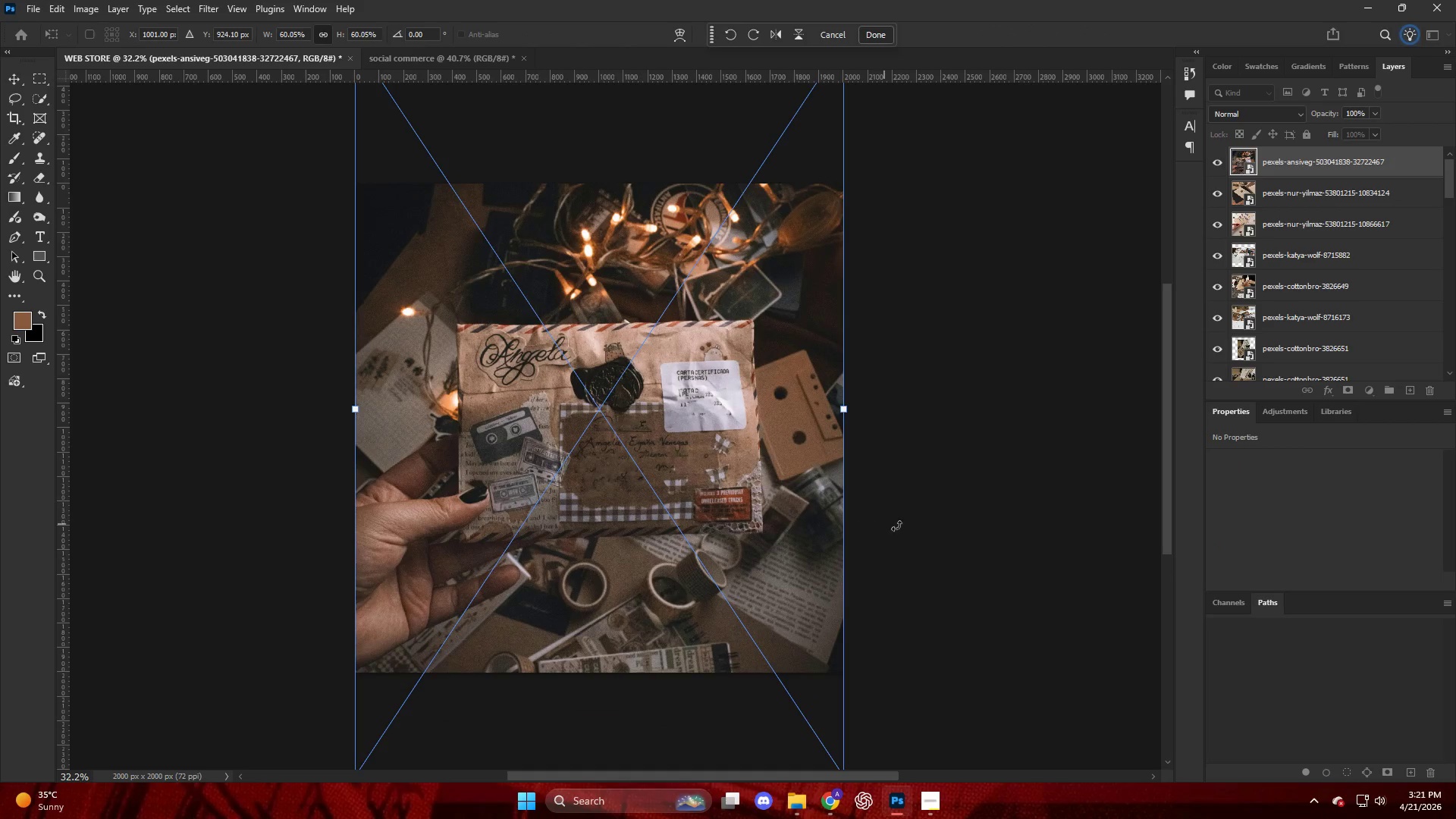 
left_click([993, 536])
 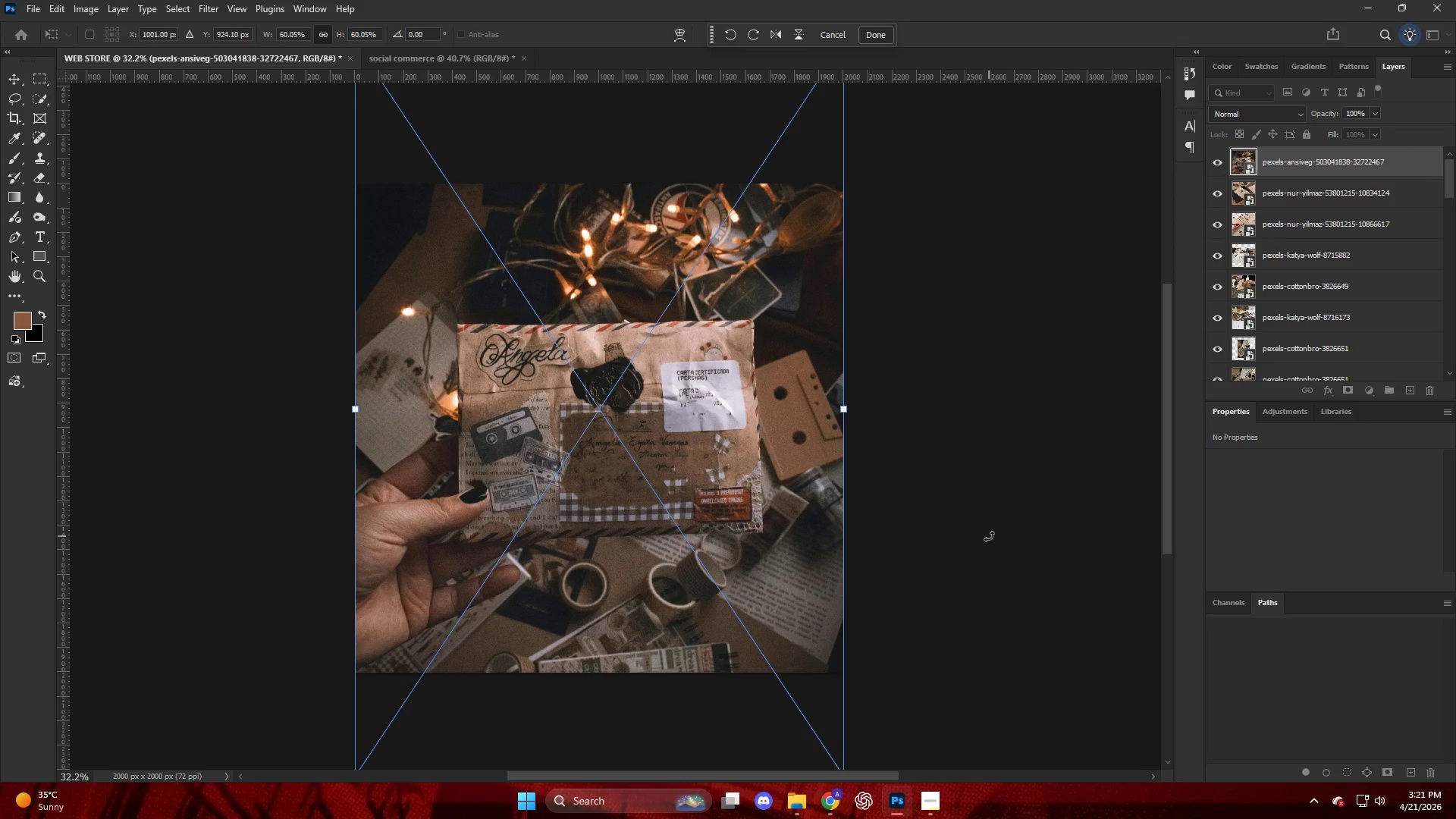 
key(Enter)
 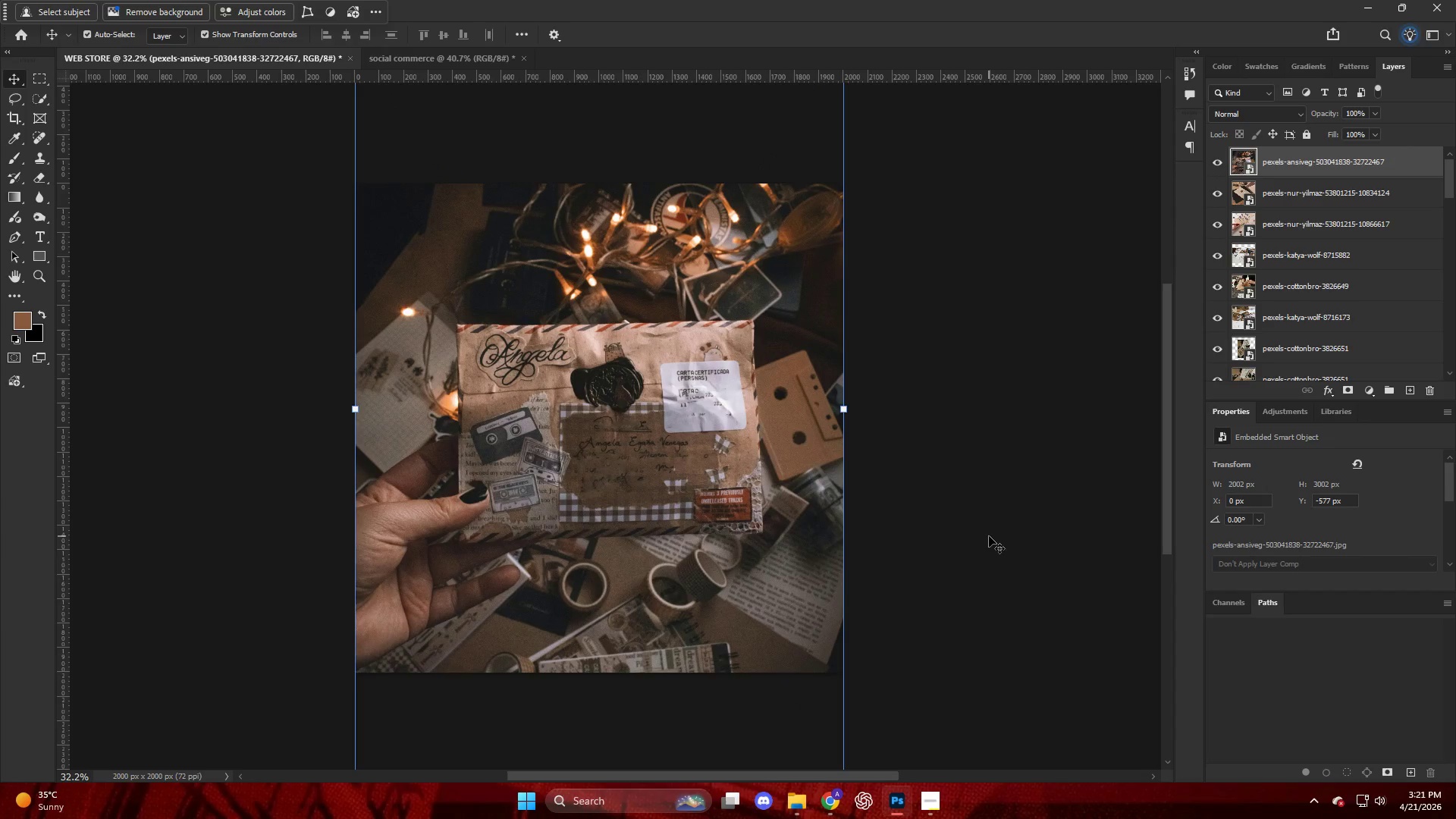 
left_click([1034, 629])
 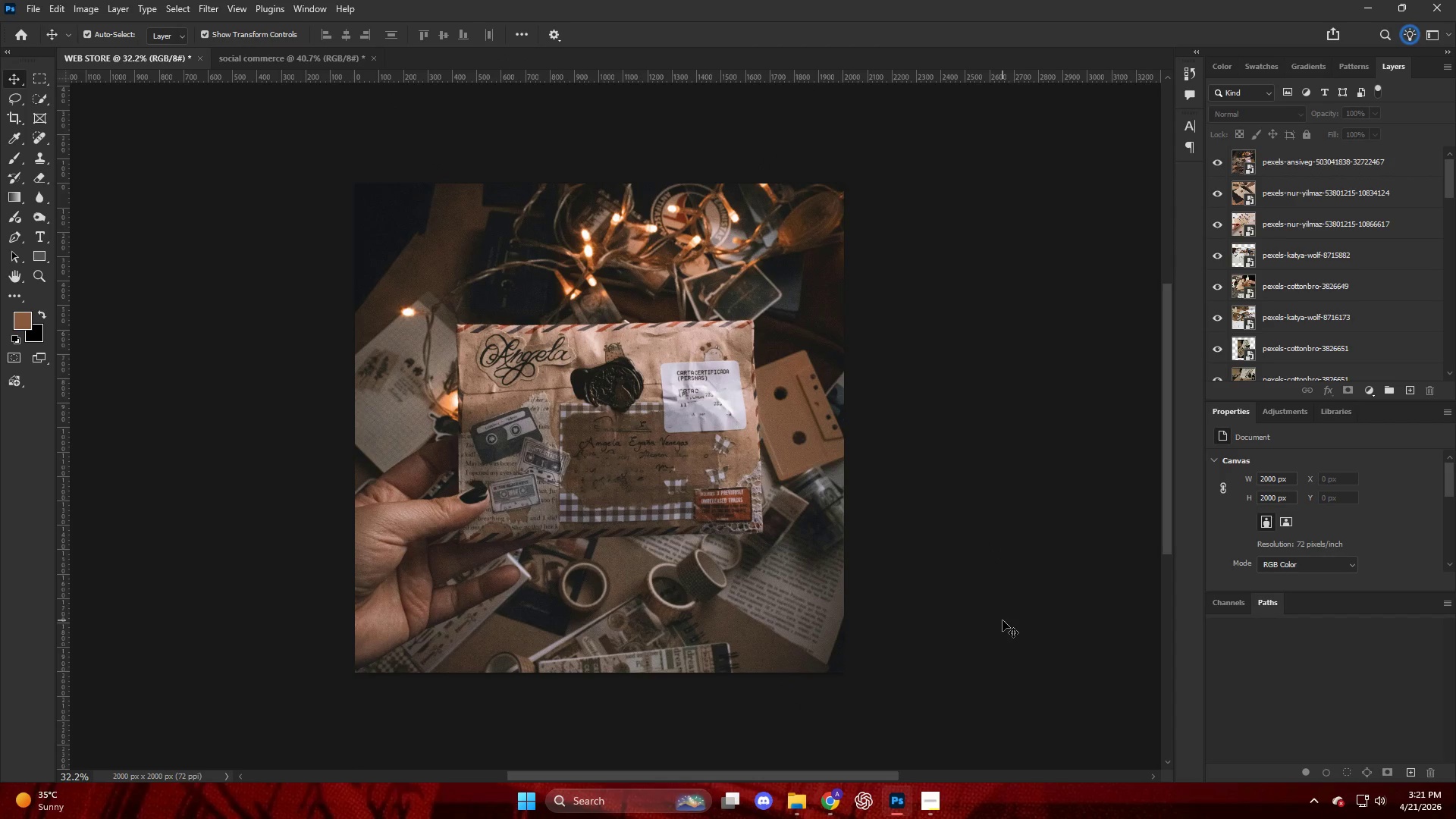 
wait(13.28)
 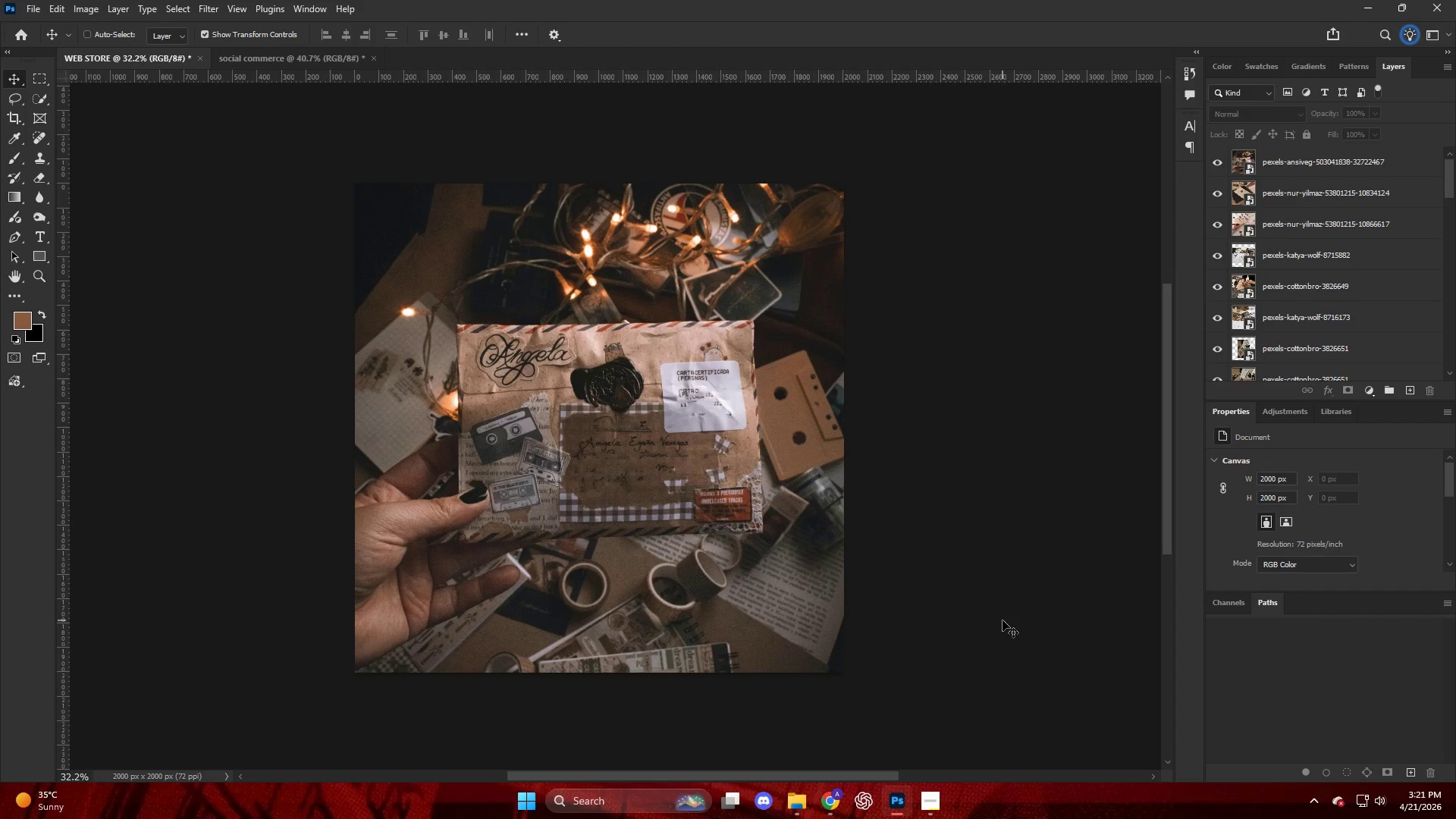 
key(Alt+Control+Shift+W)
 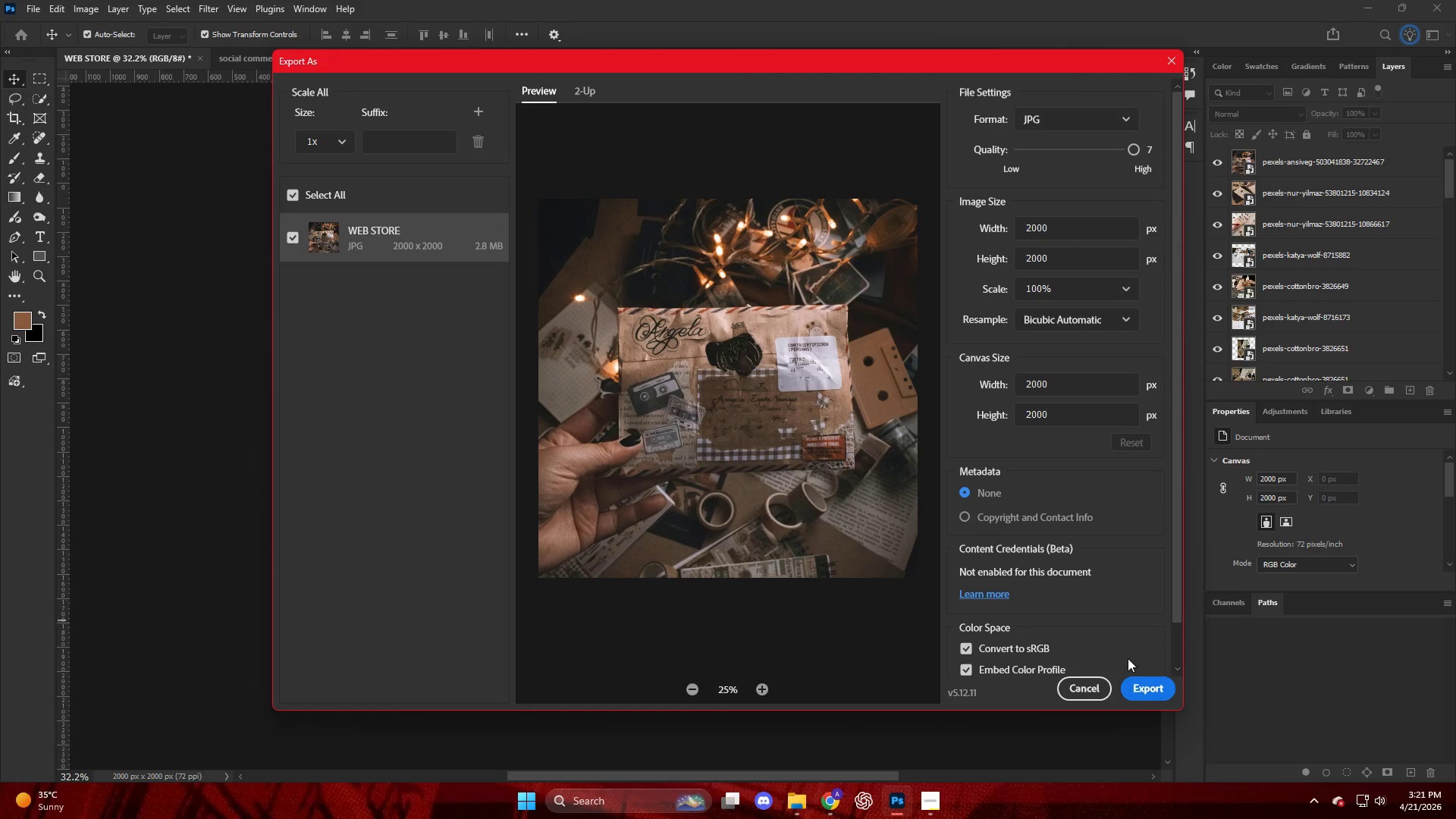 
left_click([1135, 682])
 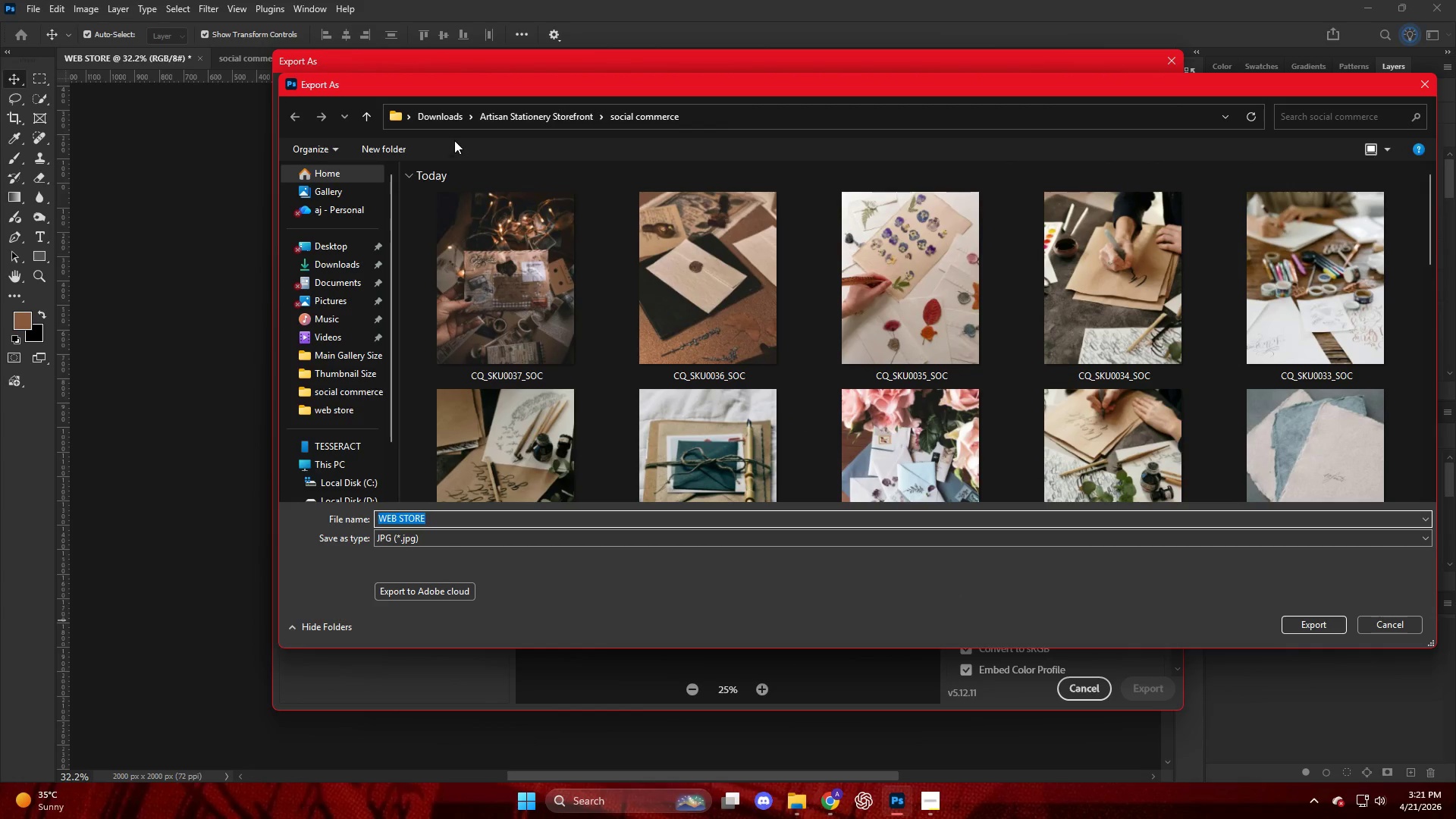 
left_click([497, 119])
 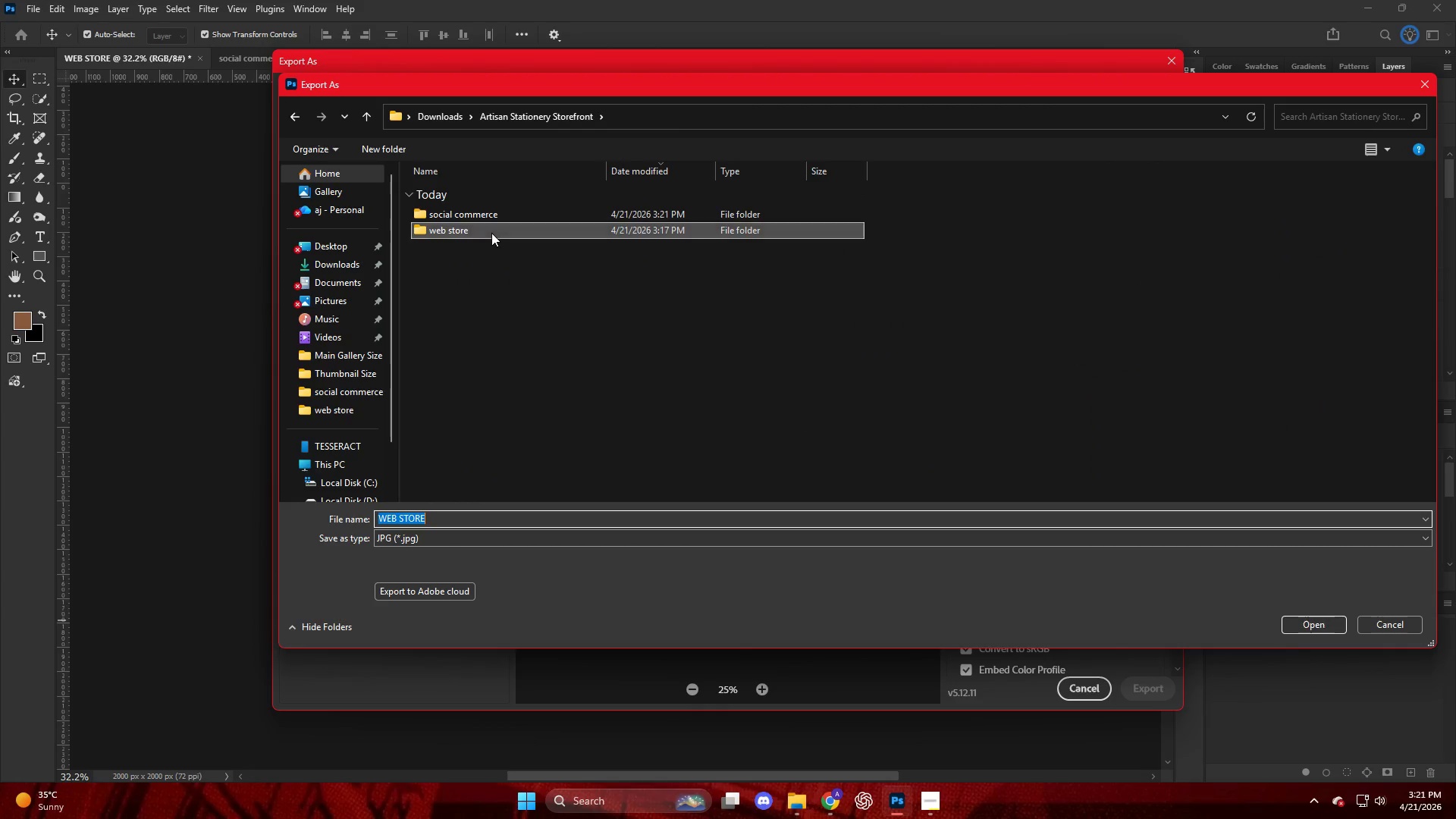 
double_click([491, 233])
 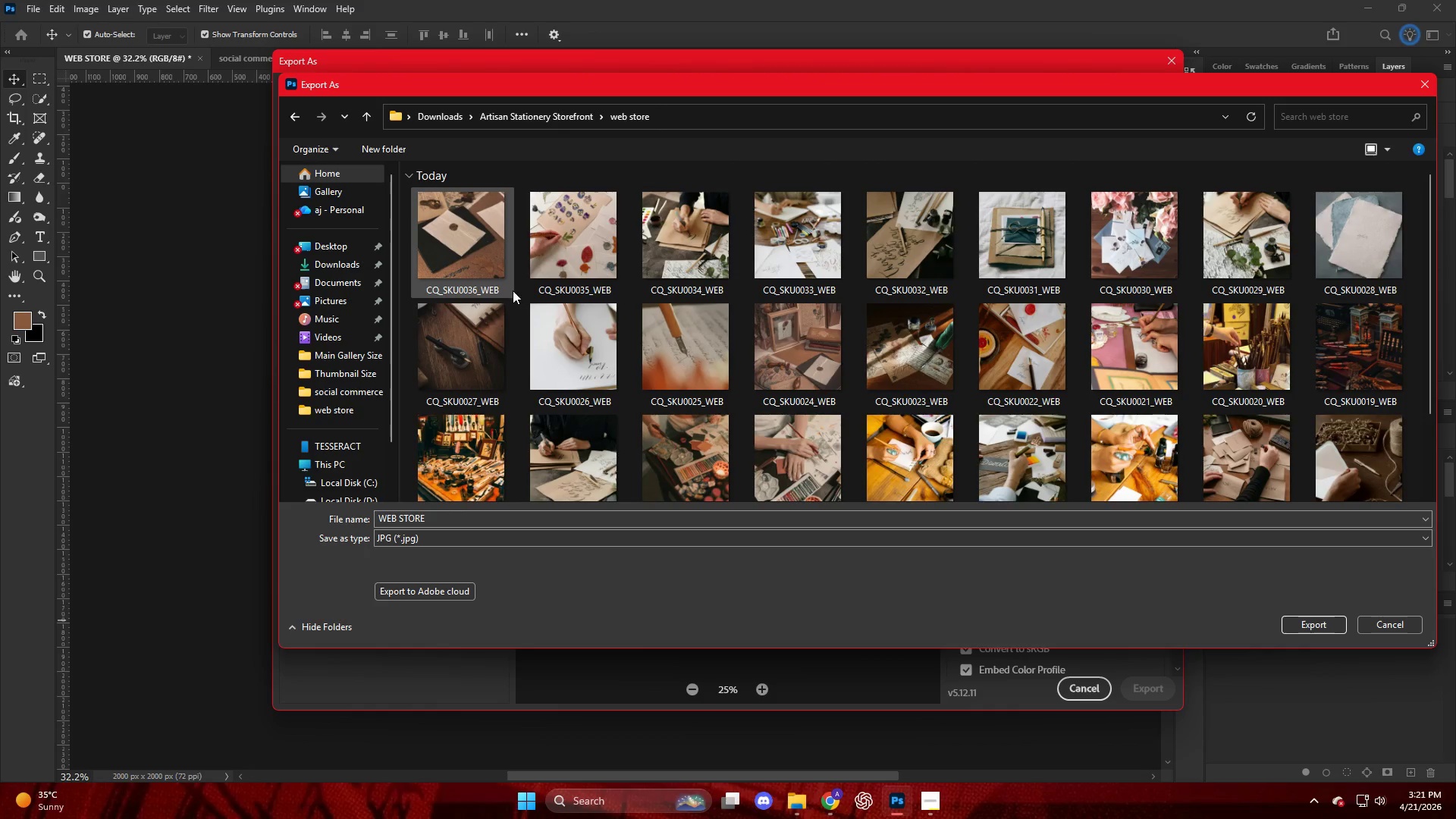 
left_click([478, 275])
 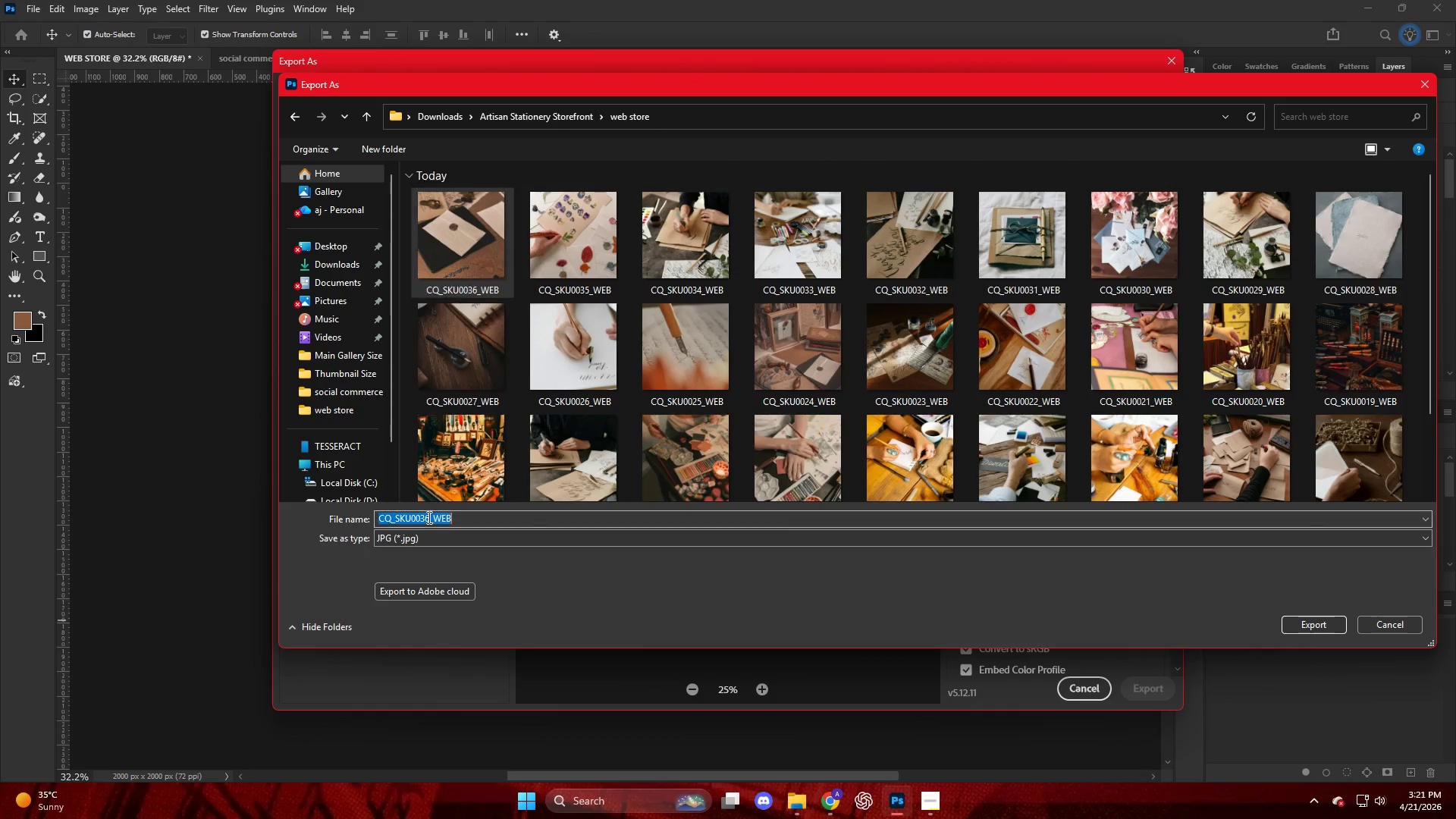 
double_click([428, 517])
 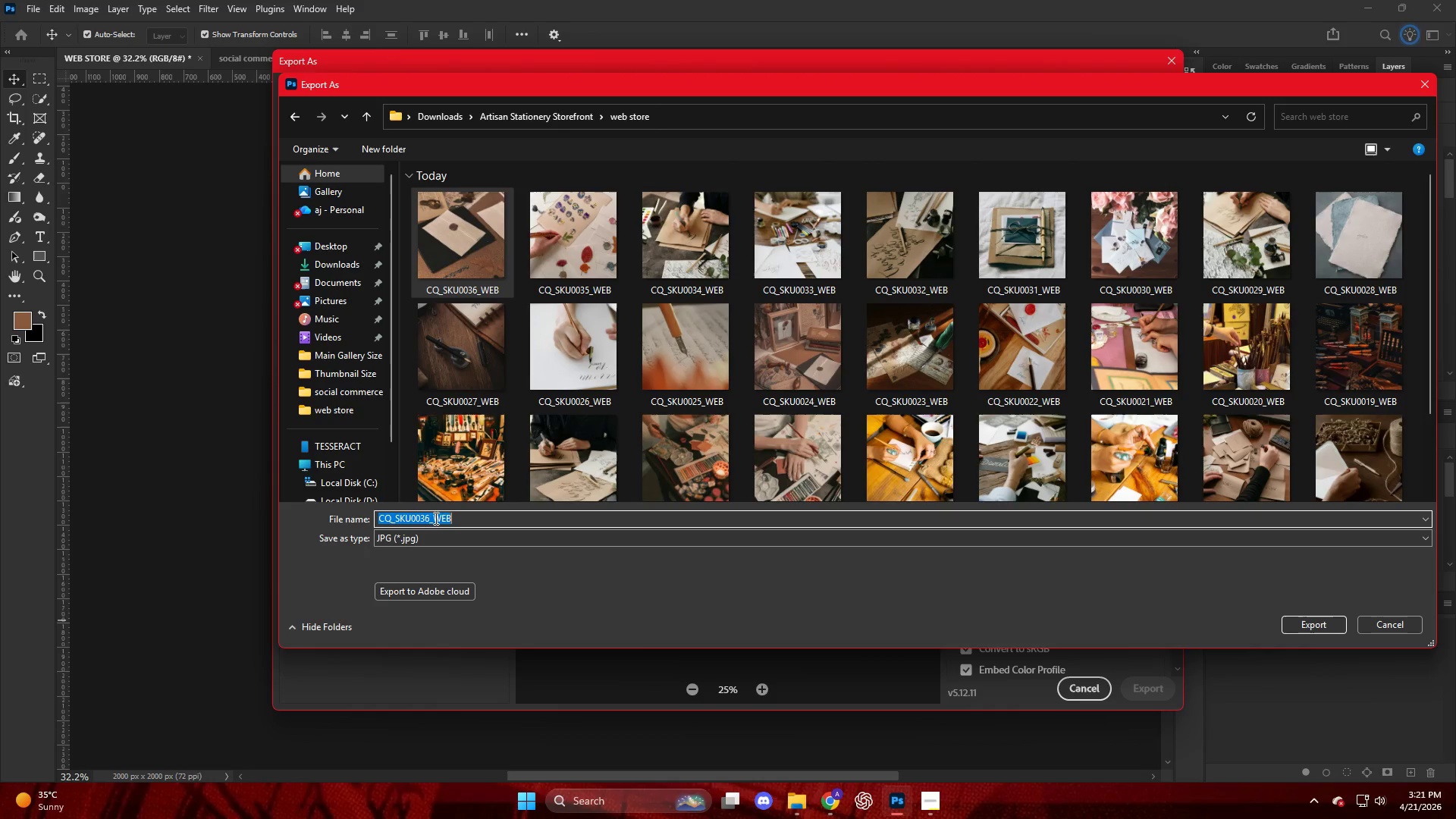 
left_click([430, 518])
 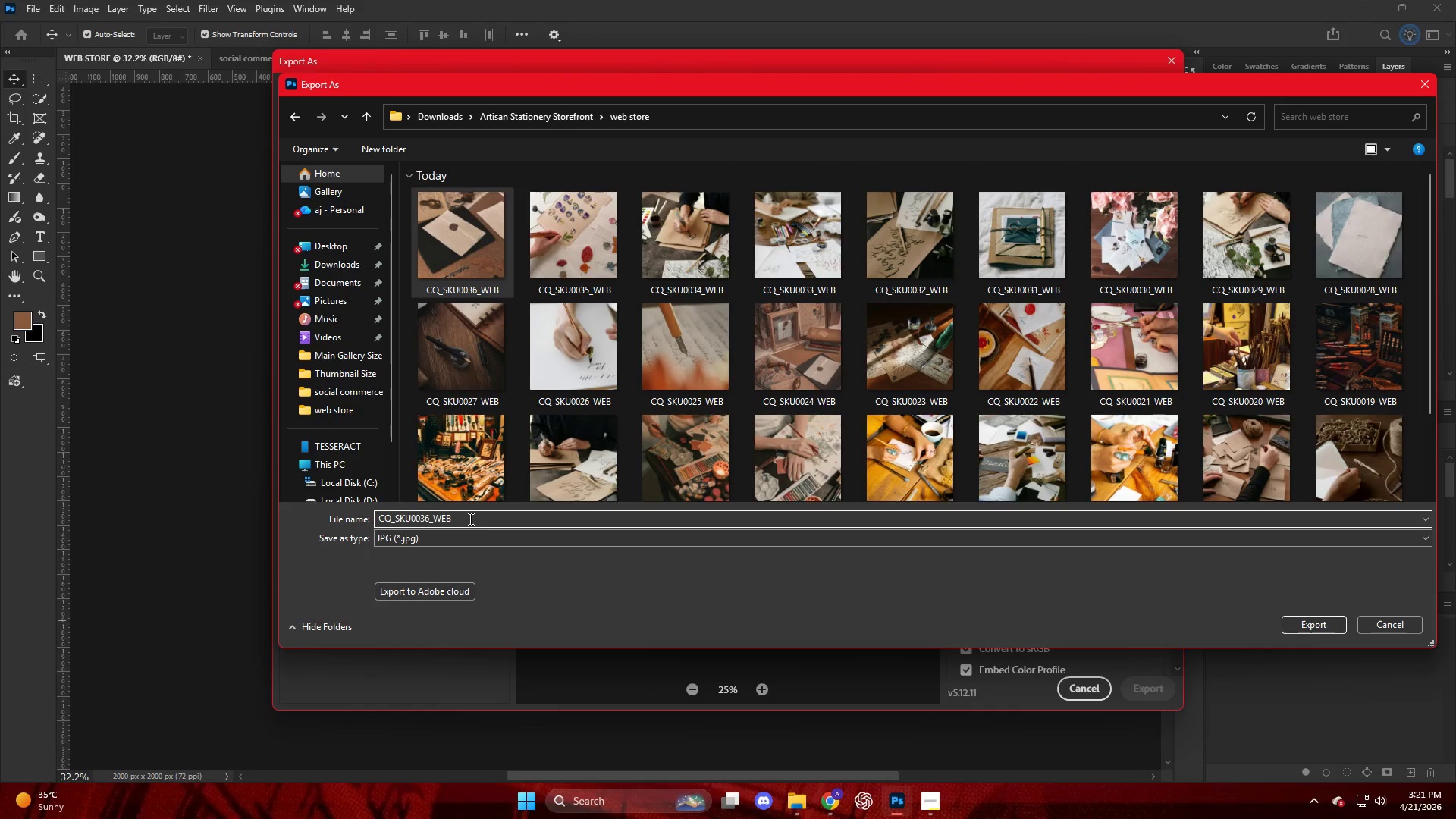 
key(Backspace)
 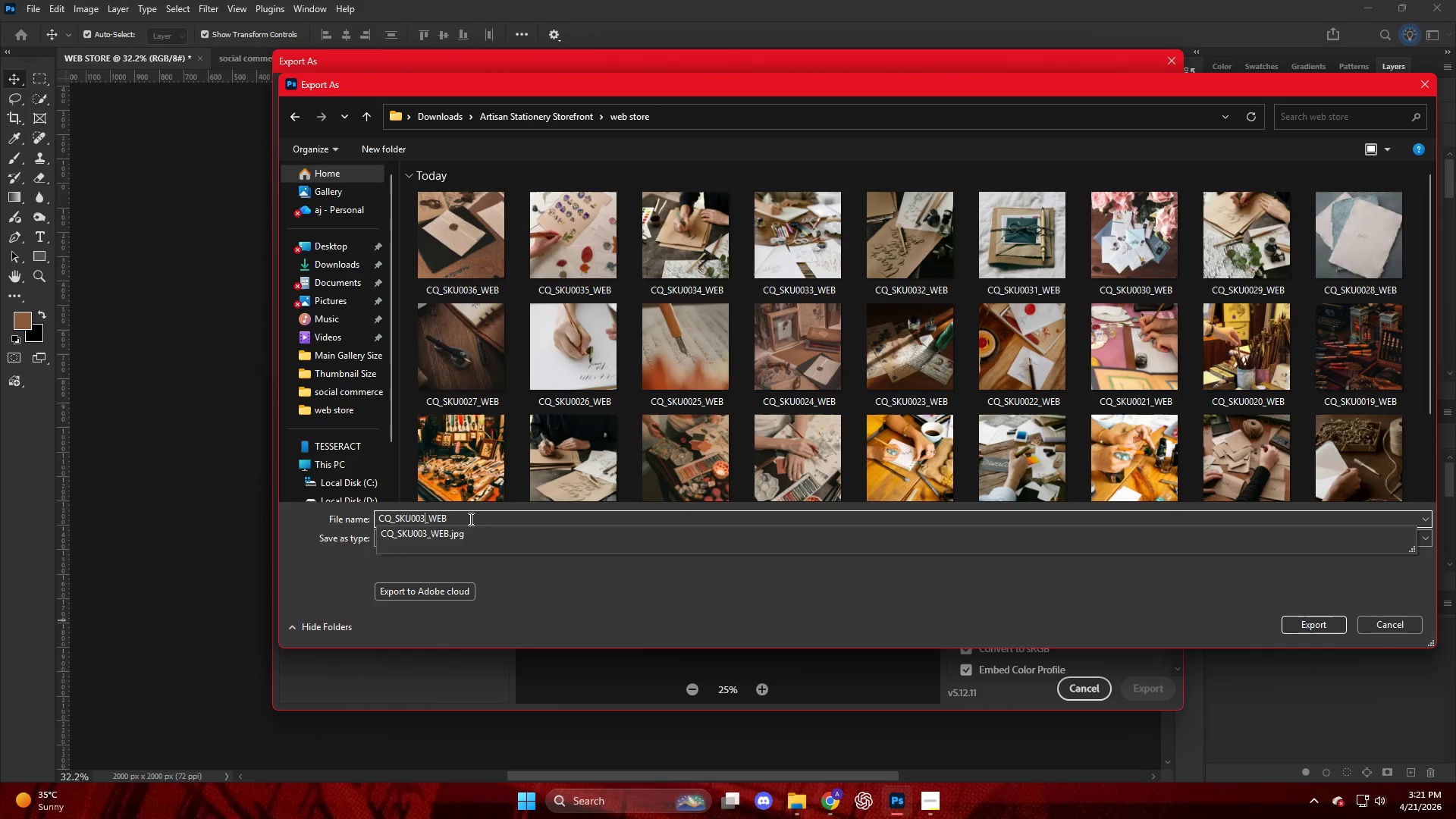 
key(Numpad4)
 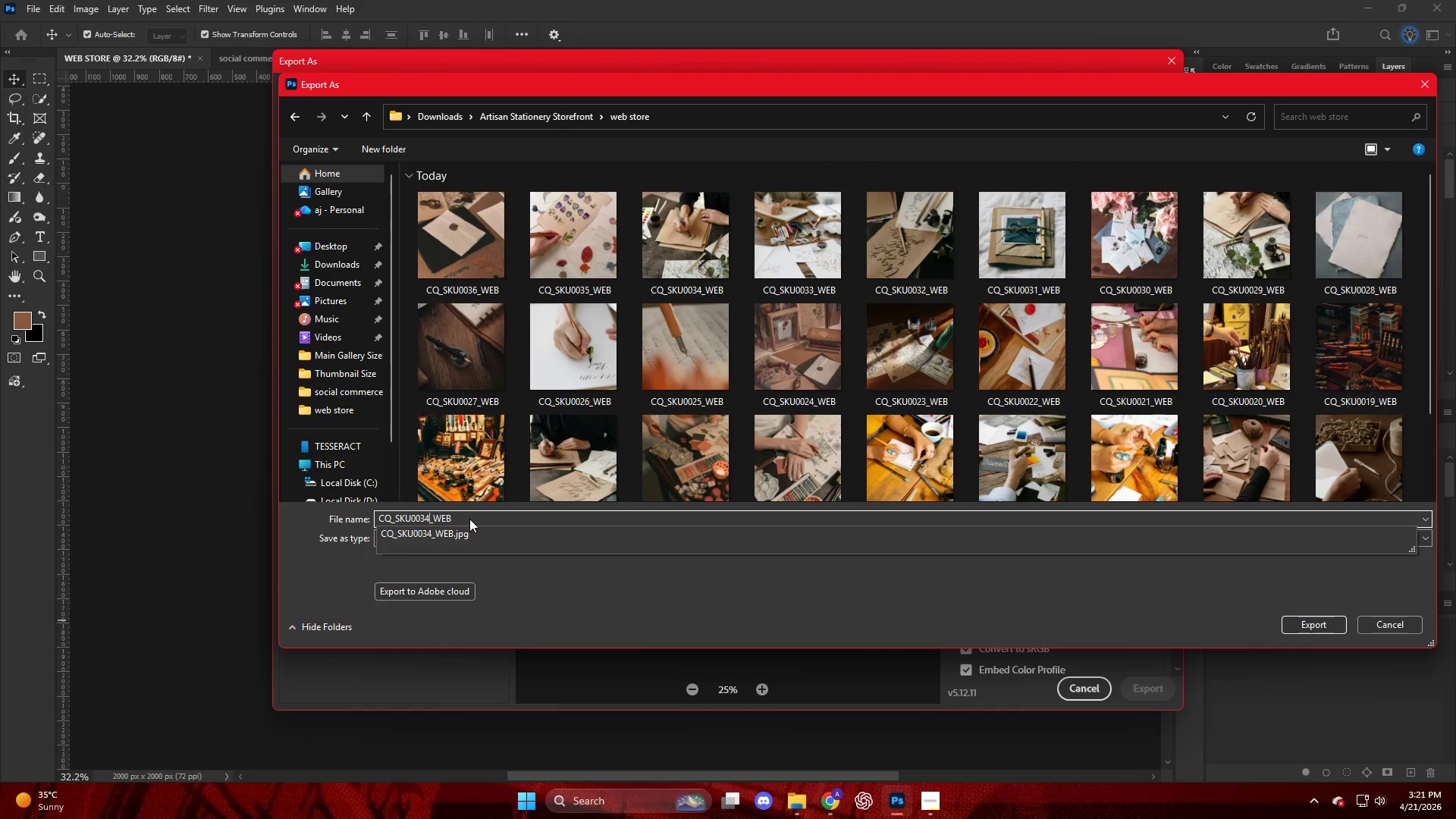 
key(Backspace)
 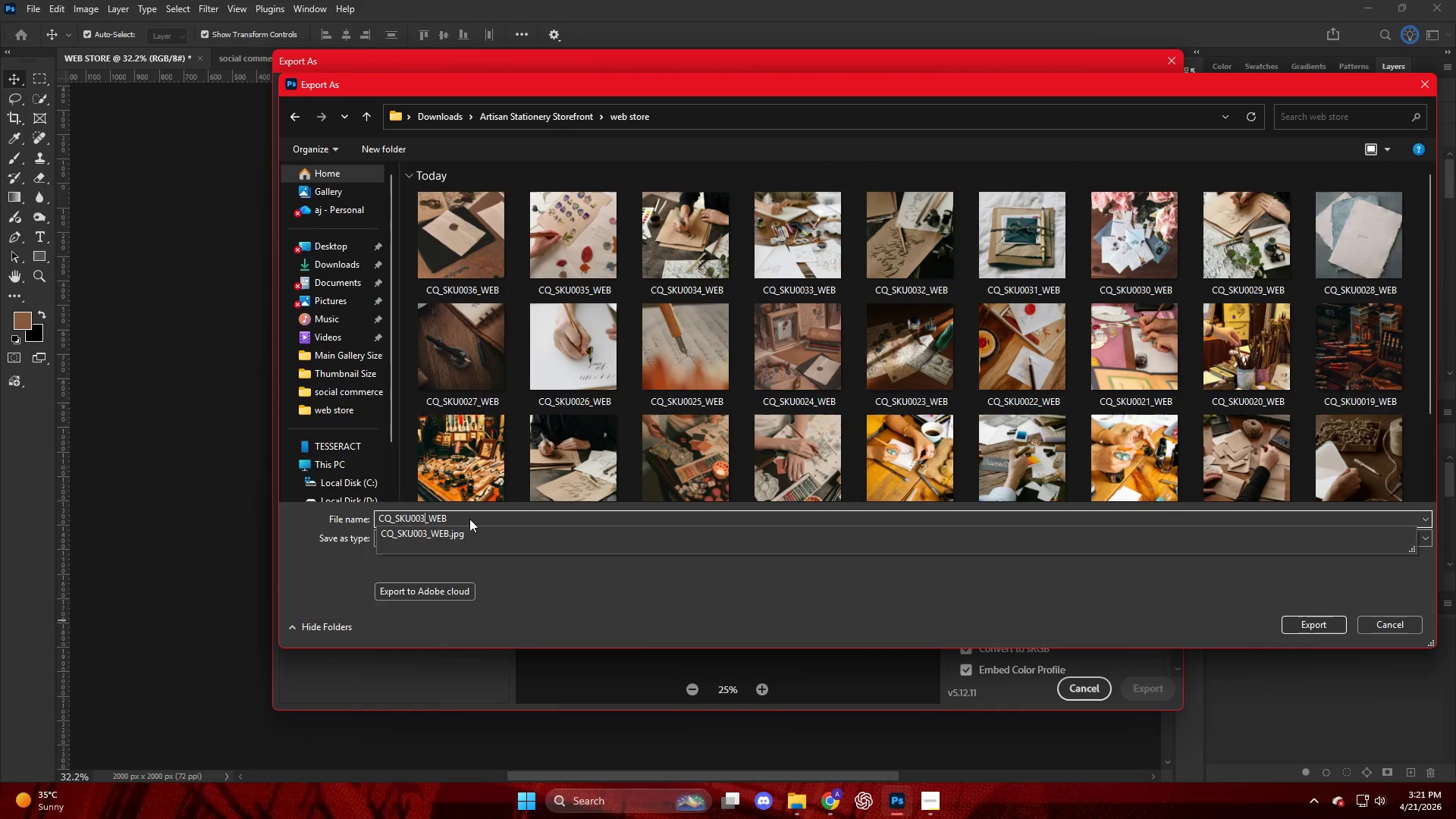 
key(Numpad7)
 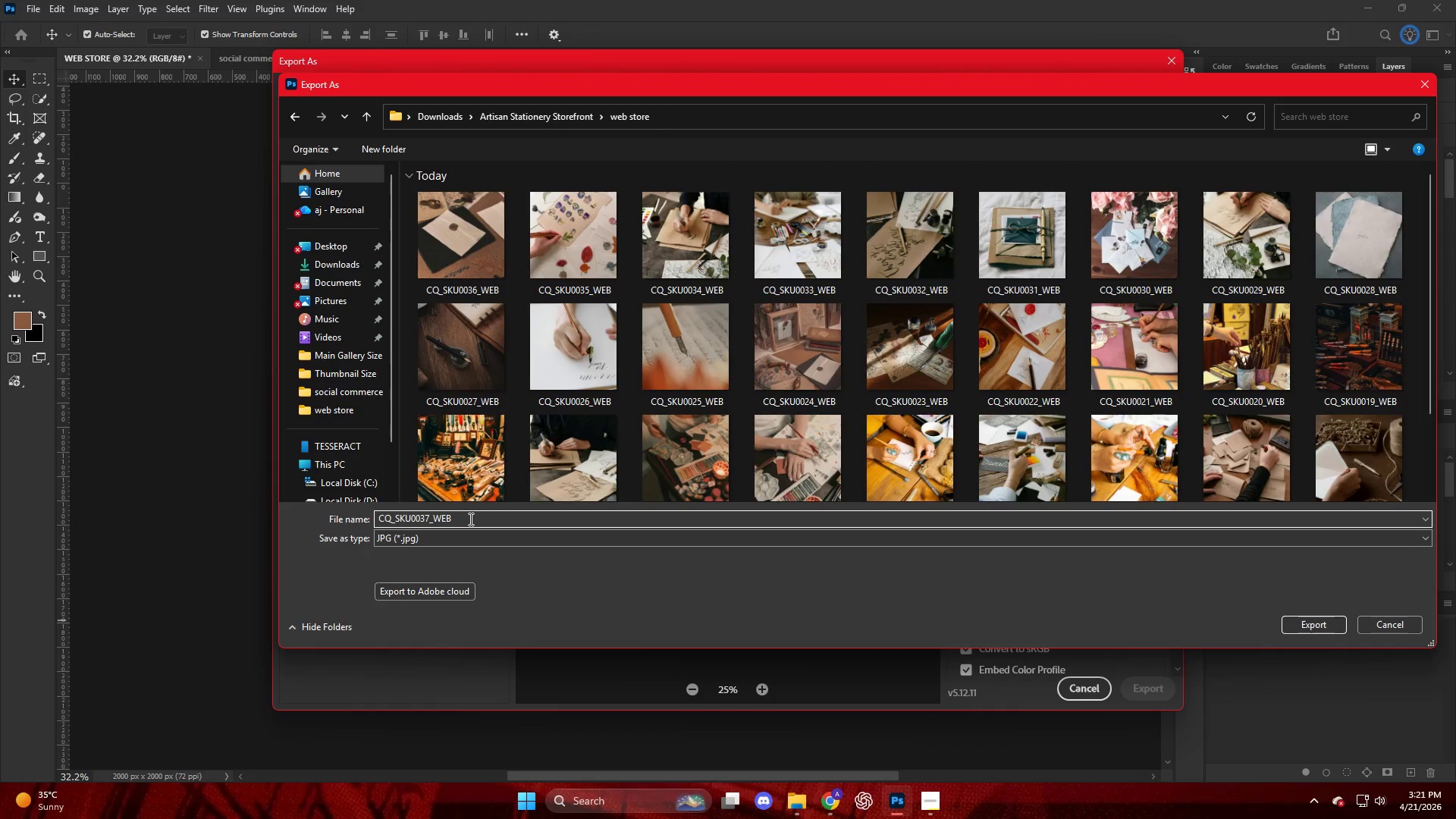 
wait(94.2)
 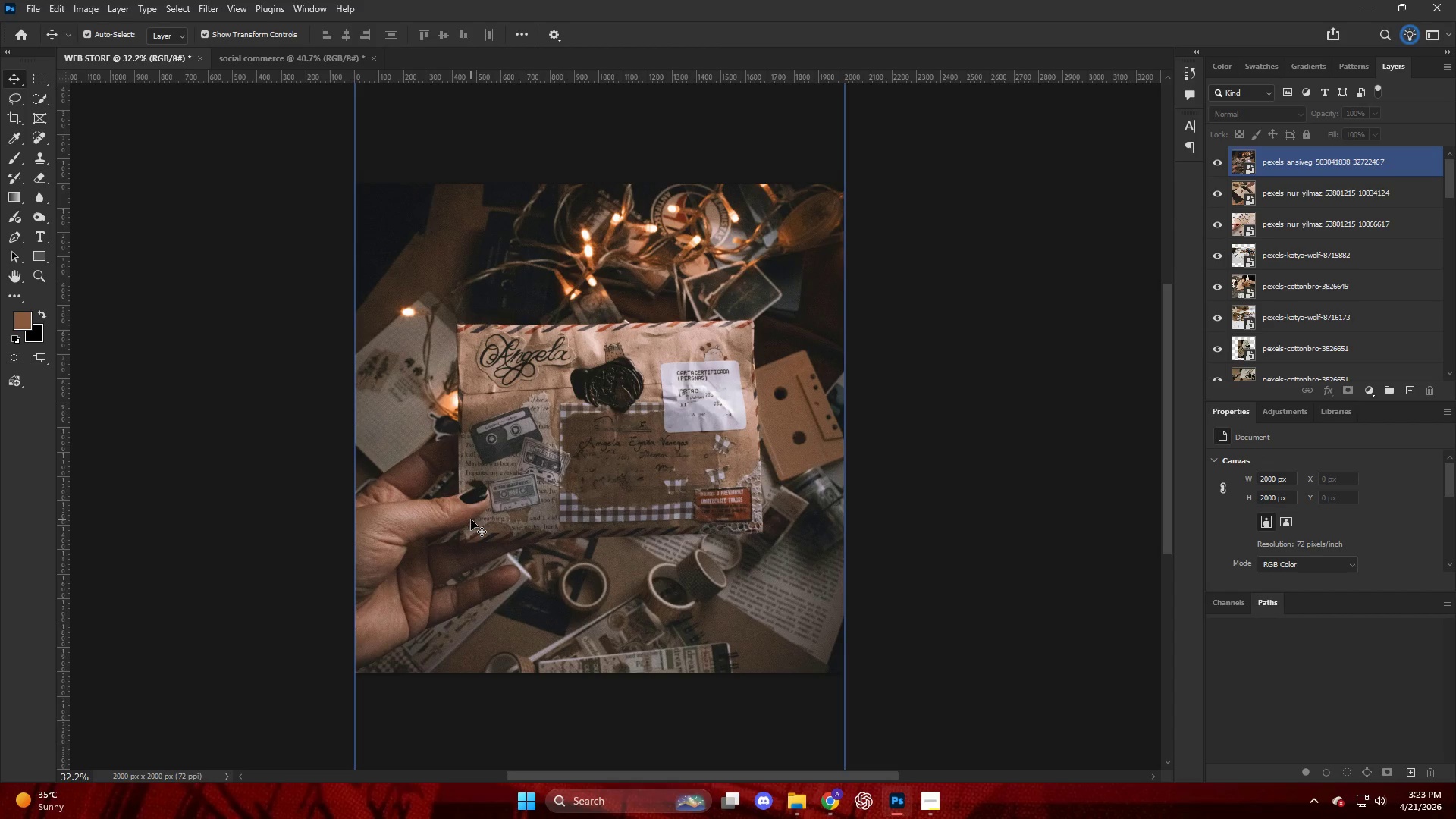 
mouse_move([757, 746])
 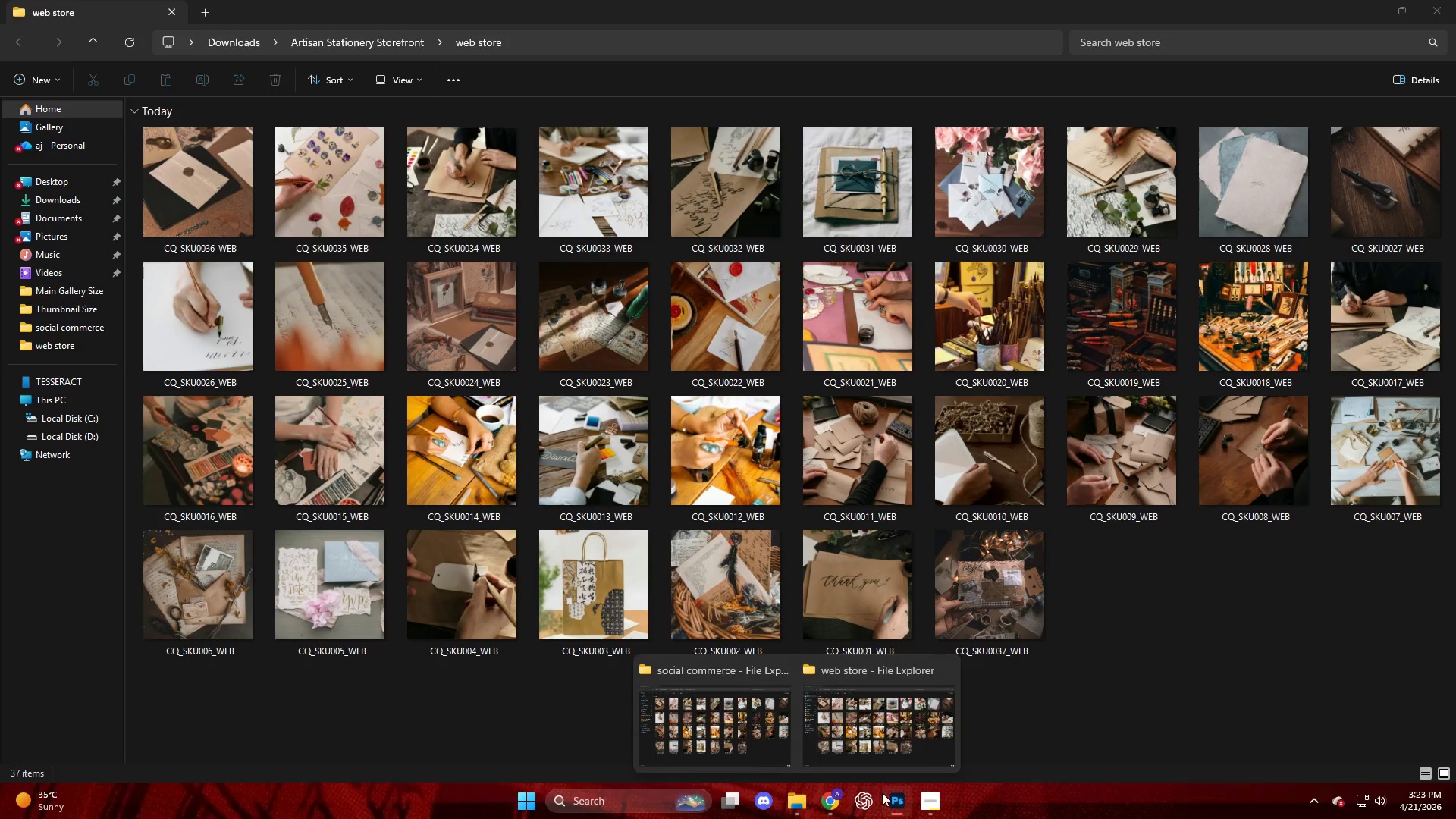 
left_click([828, 806])
 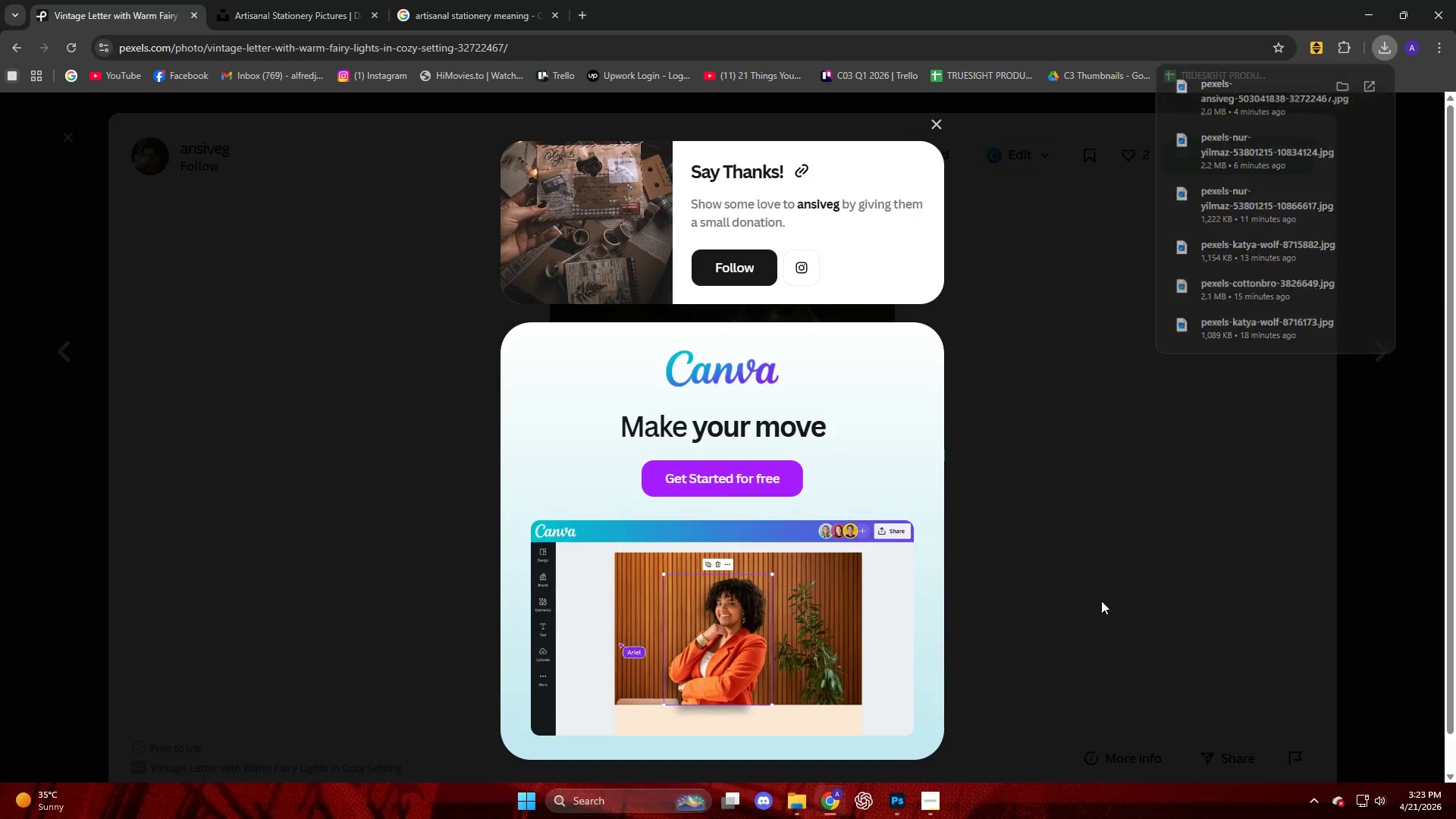 
scroll: coordinate [876, 554], scroll_direction: down, amount: 23.0
 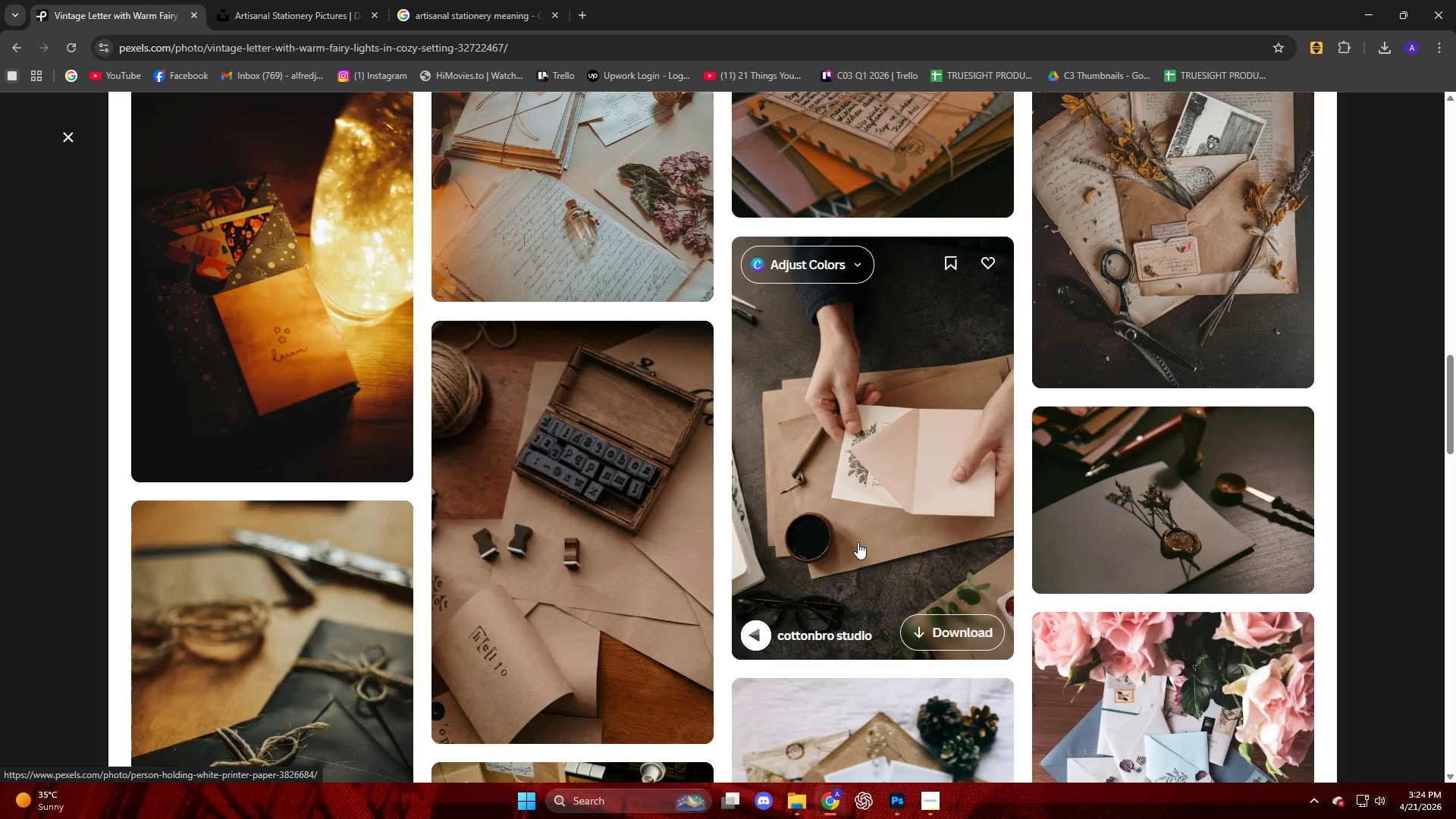 
wait(42.27)
 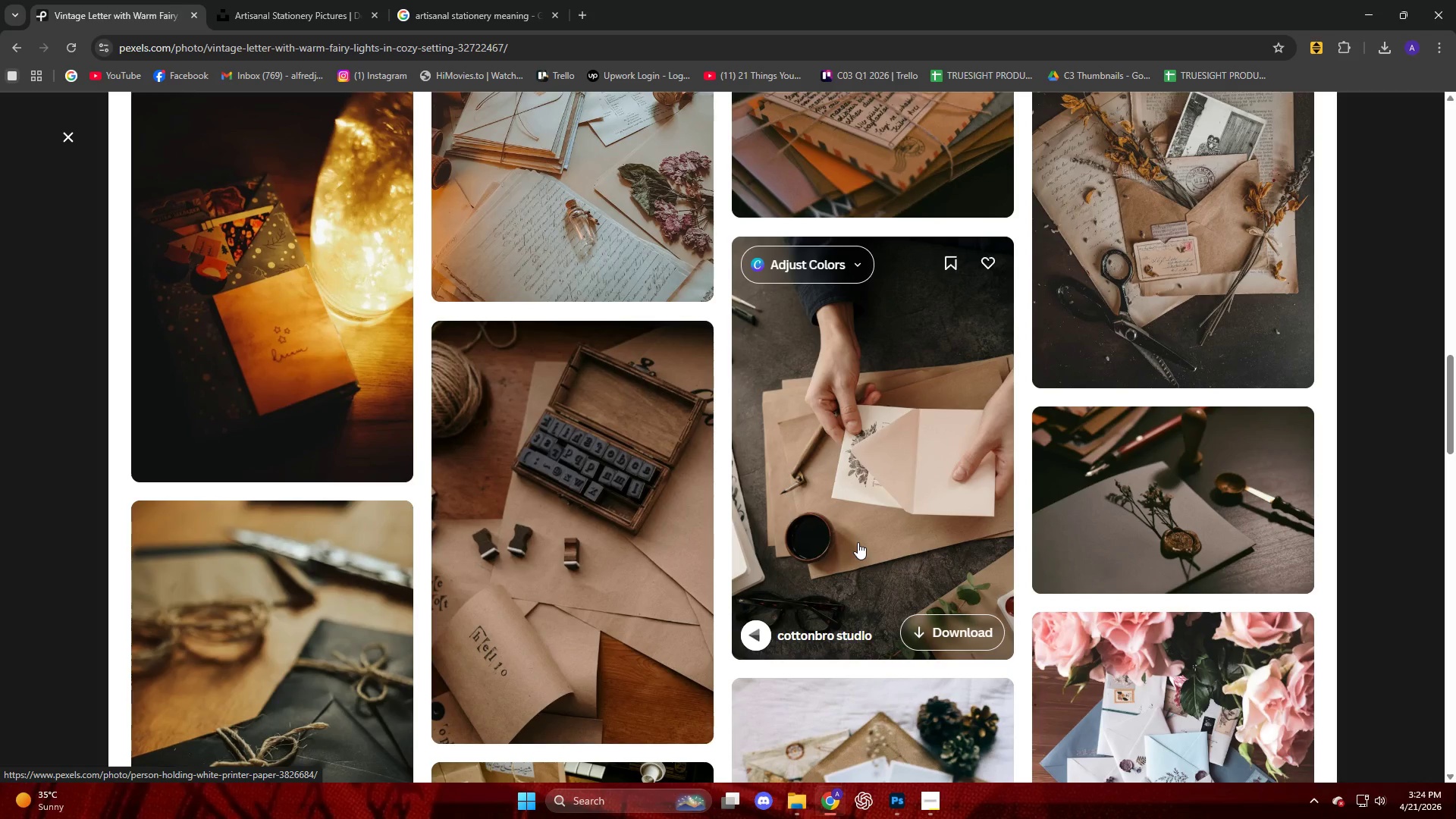 
scroll: coordinate [931, 487], scroll_direction: down, amount: 13.0
 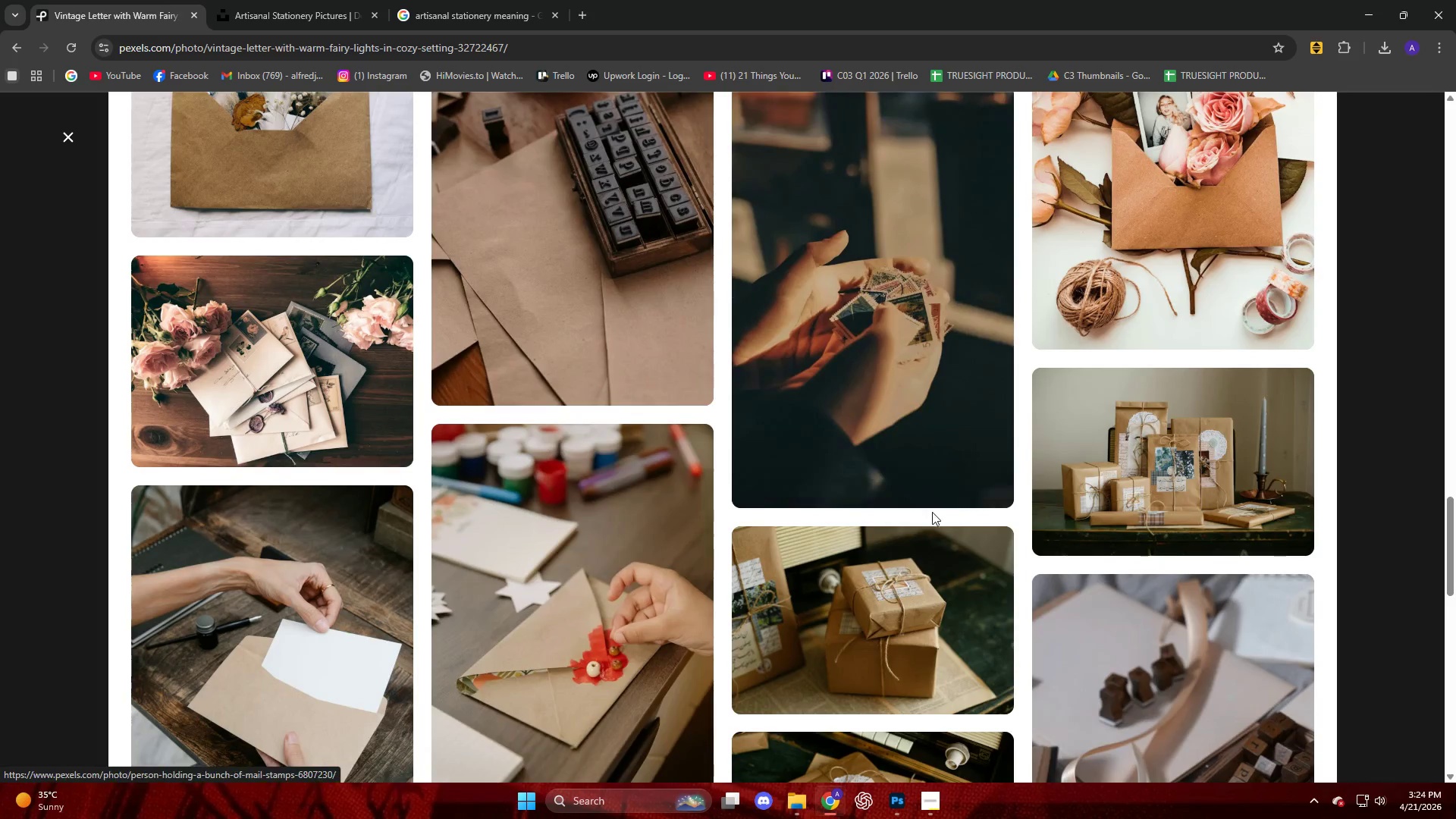 
mouse_move([962, 540])
 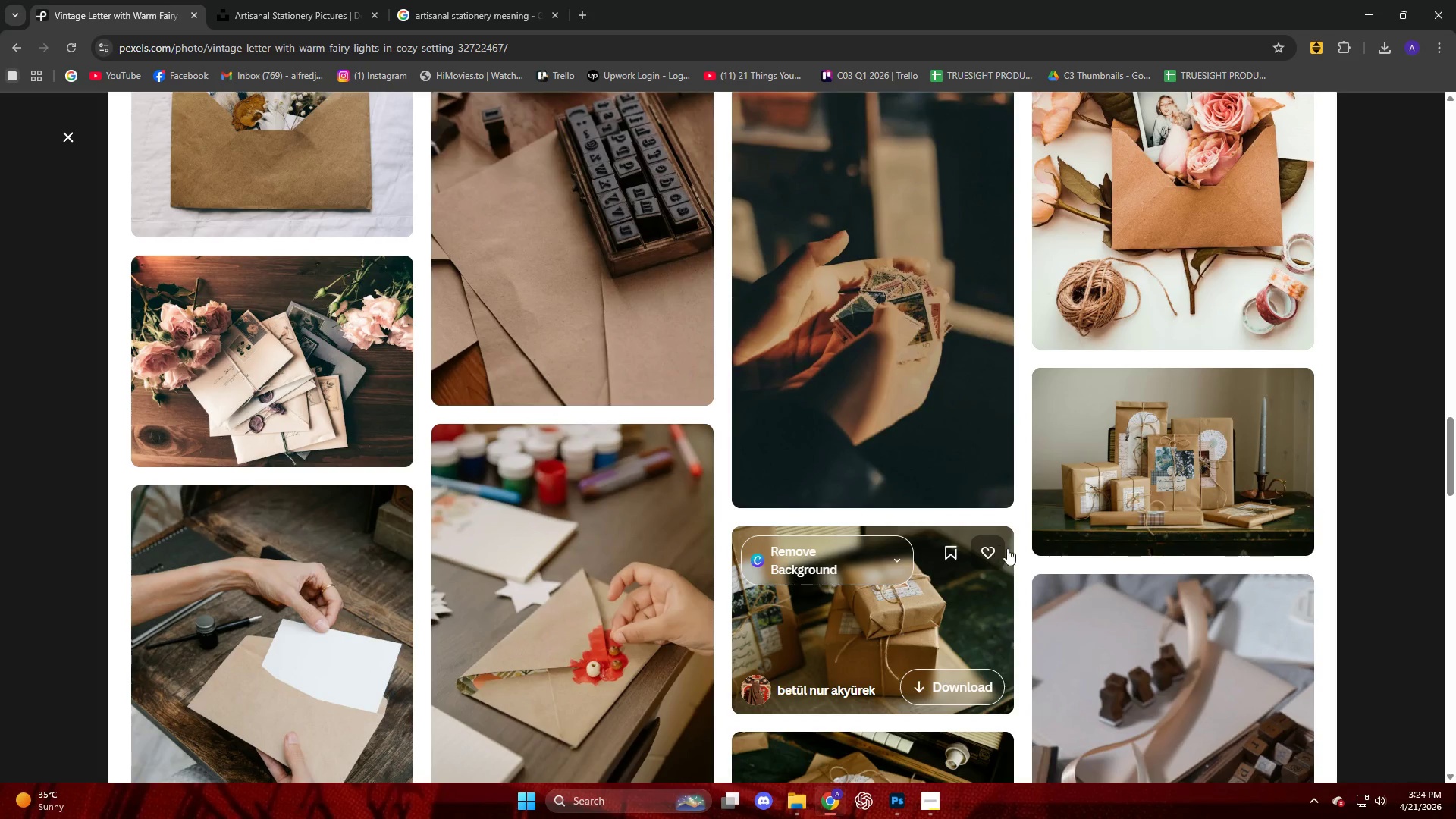 
scroll: coordinate [930, 545], scroll_direction: down, amount: 9.0
 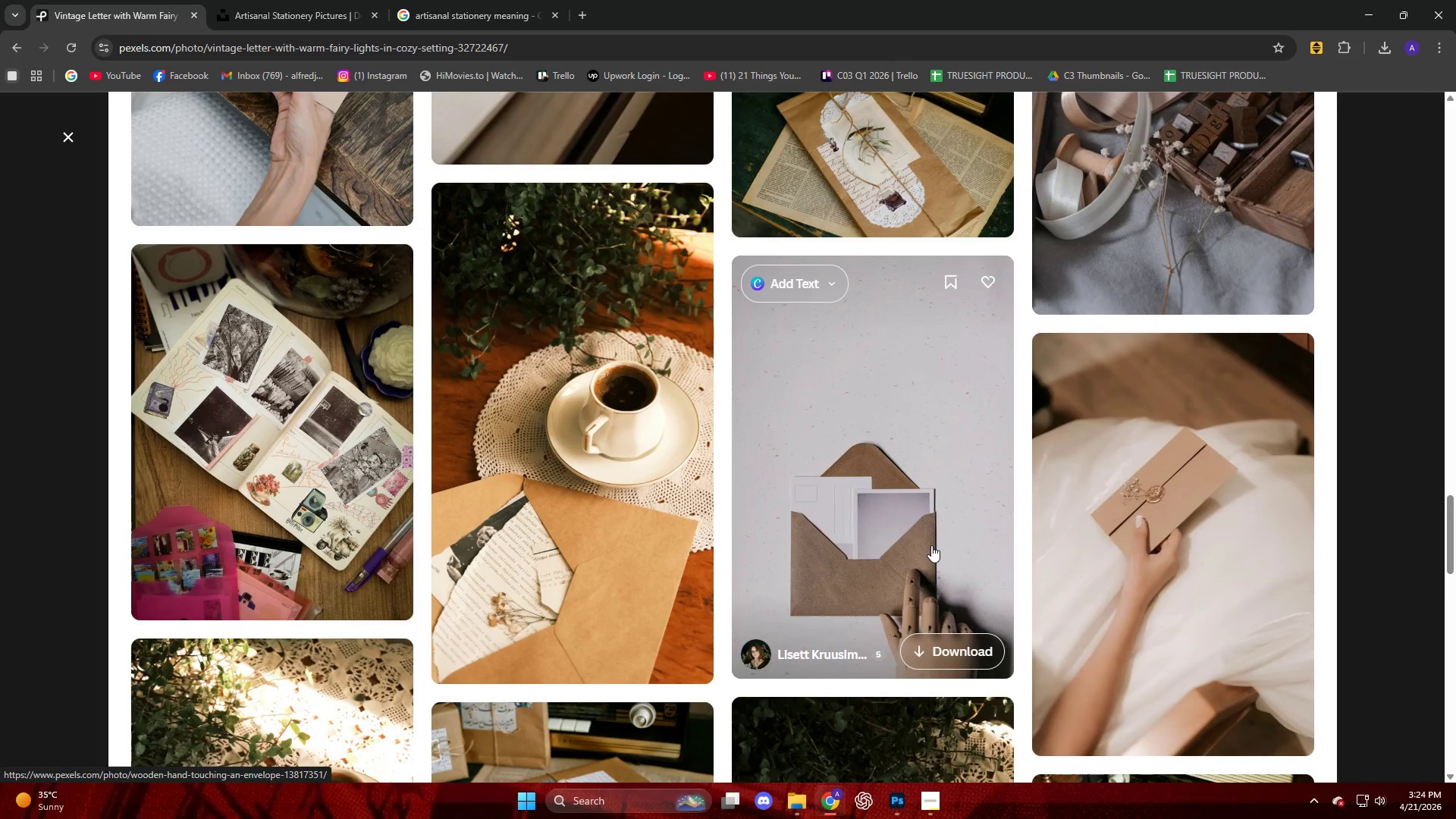 
wait(7.53)
 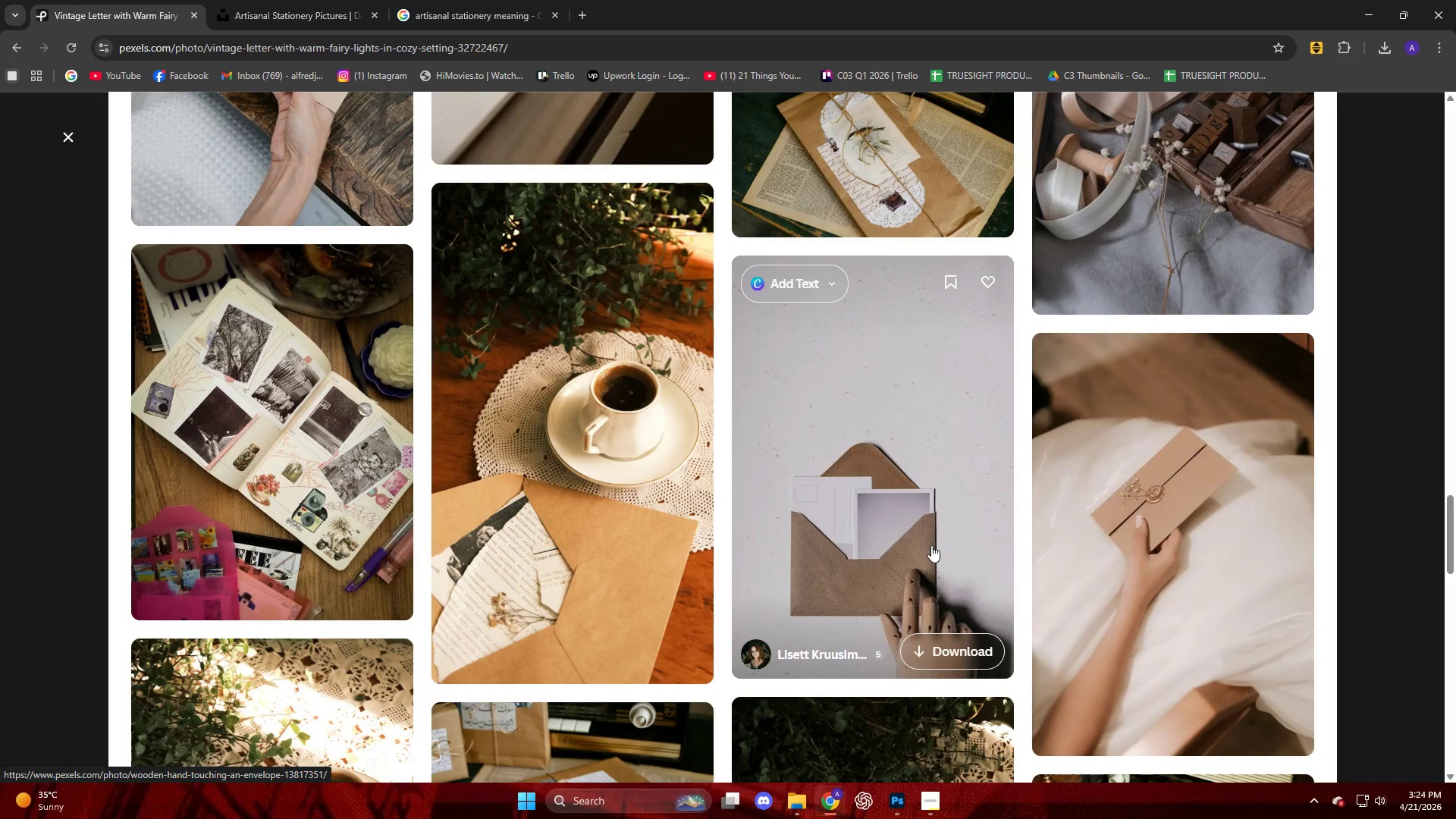 
scroll: coordinate [933, 545], scroll_direction: down, amount: 3.0
 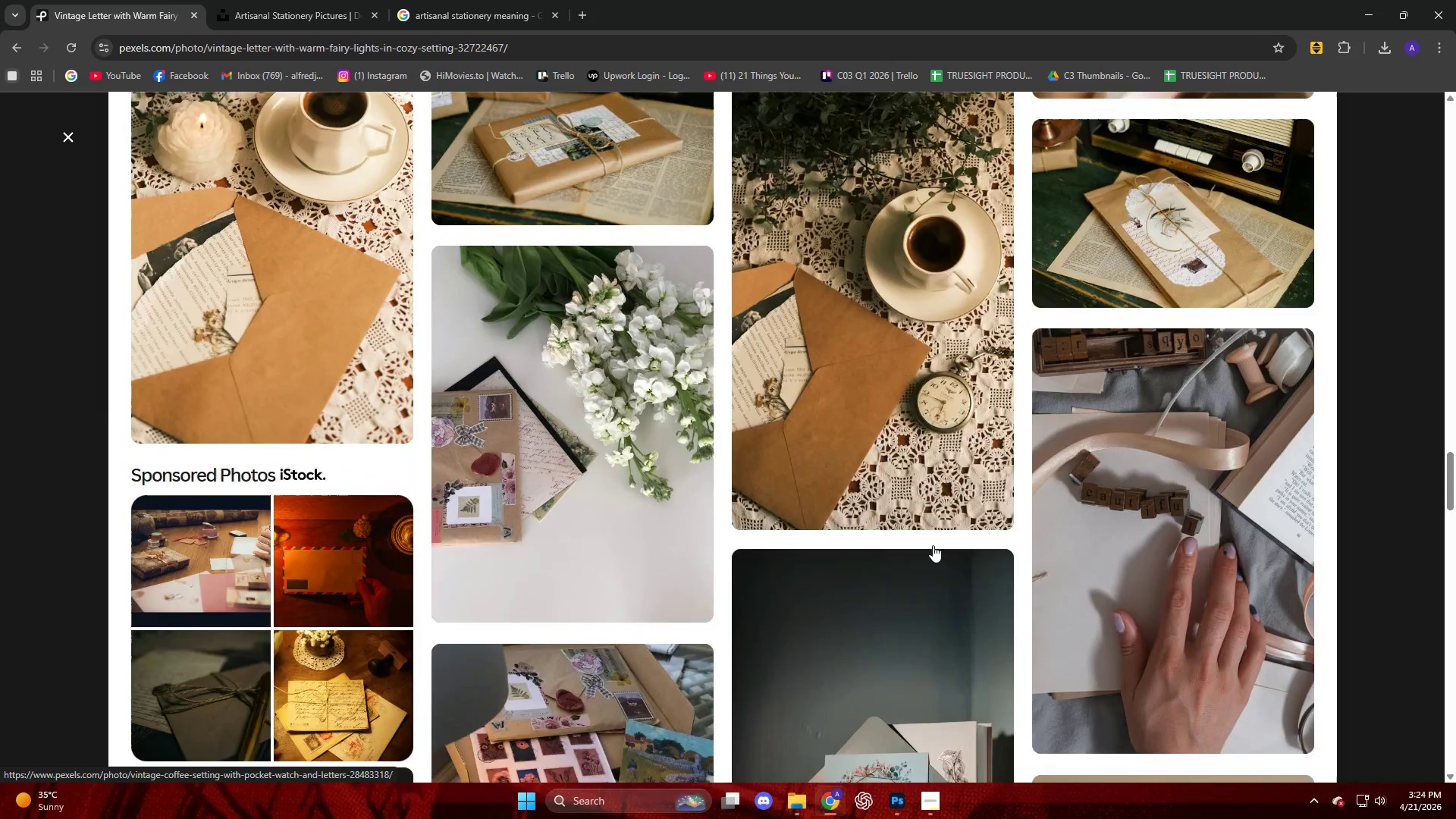 
scroll: coordinate [767, 486], scroll_direction: up, amount: 8.0
 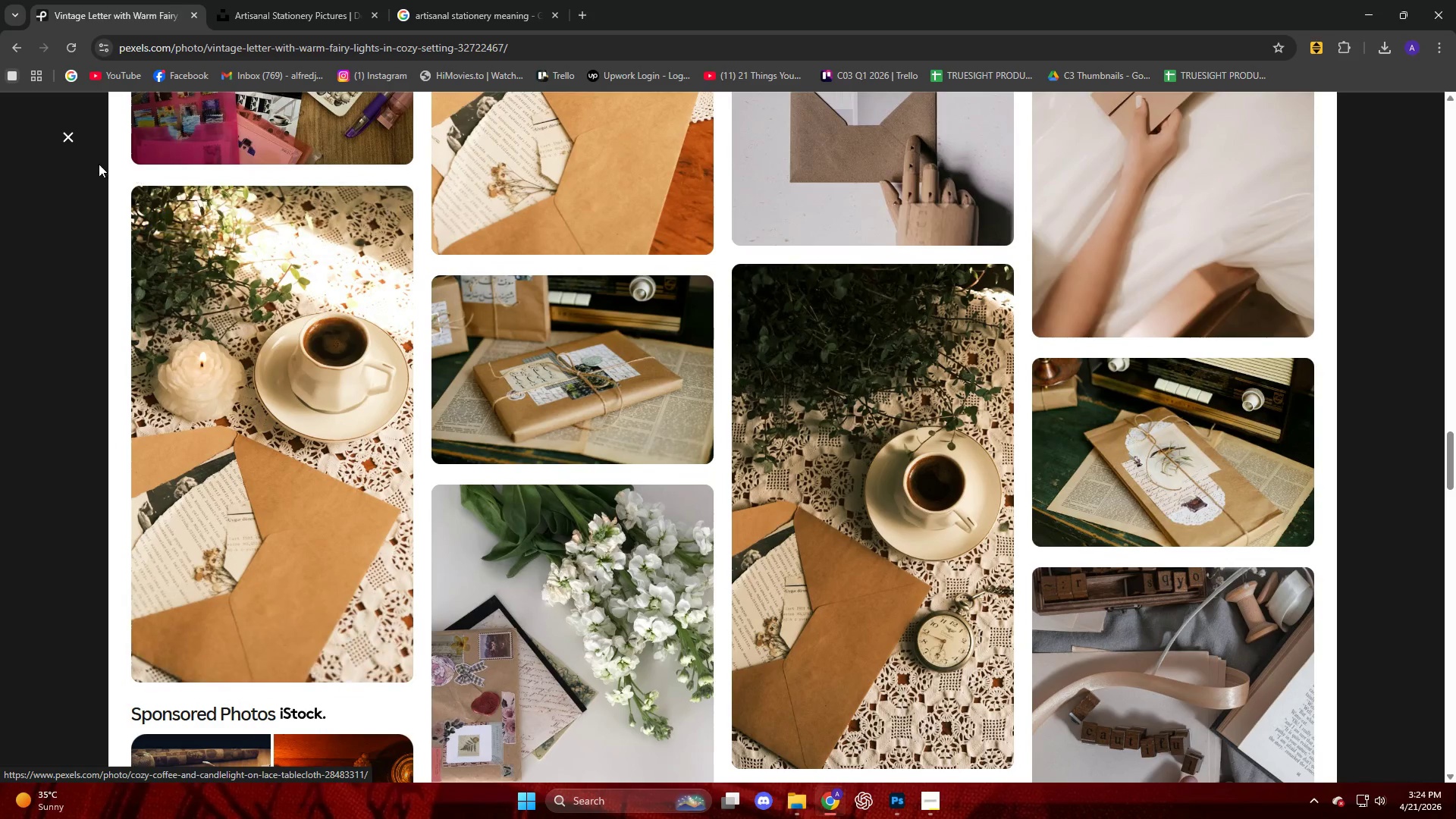 
left_click([72, 134])
 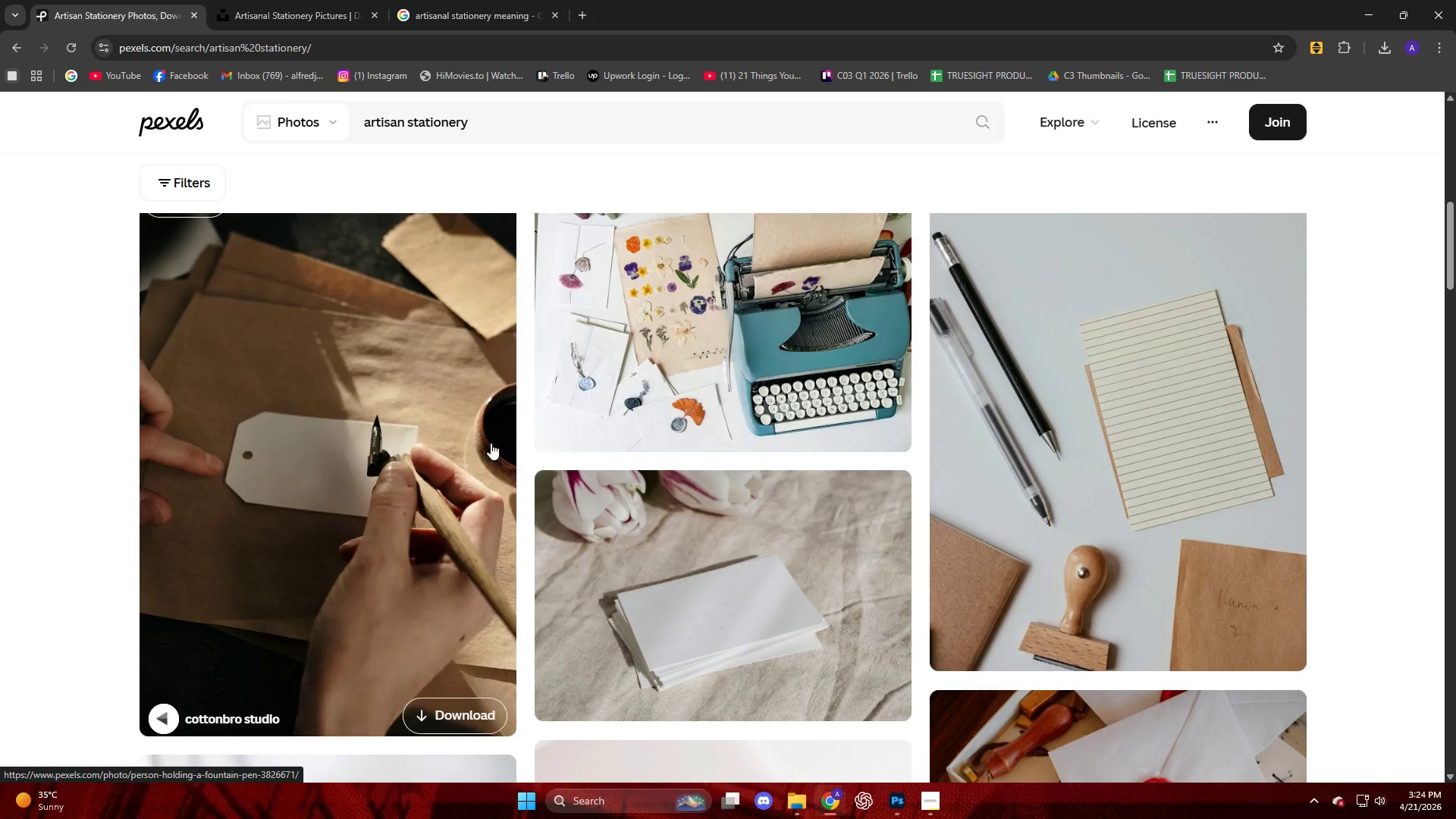 
left_click([461, 467])
 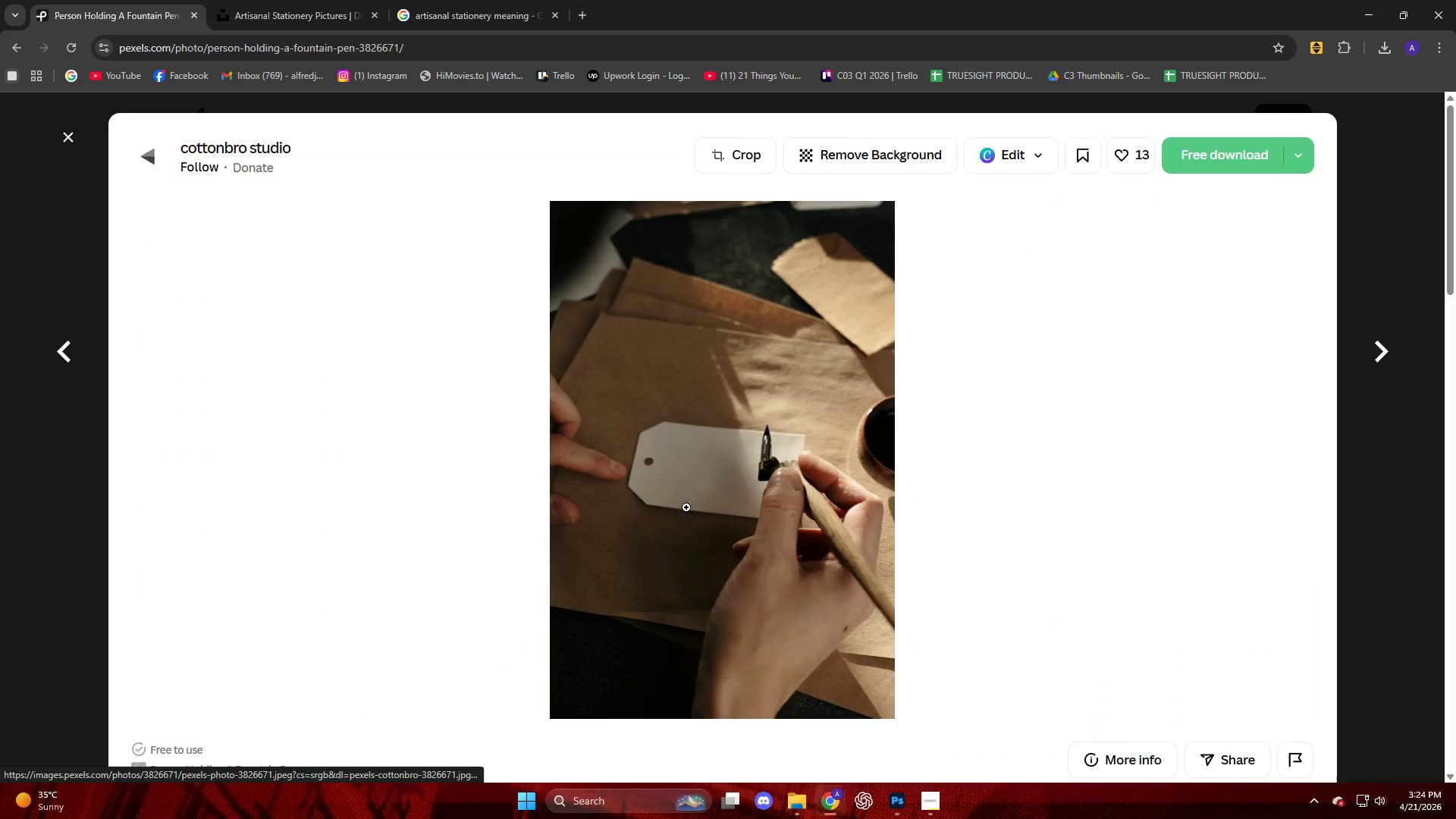 
scroll: coordinate [731, 513], scroll_direction: down, amount: 25.0
 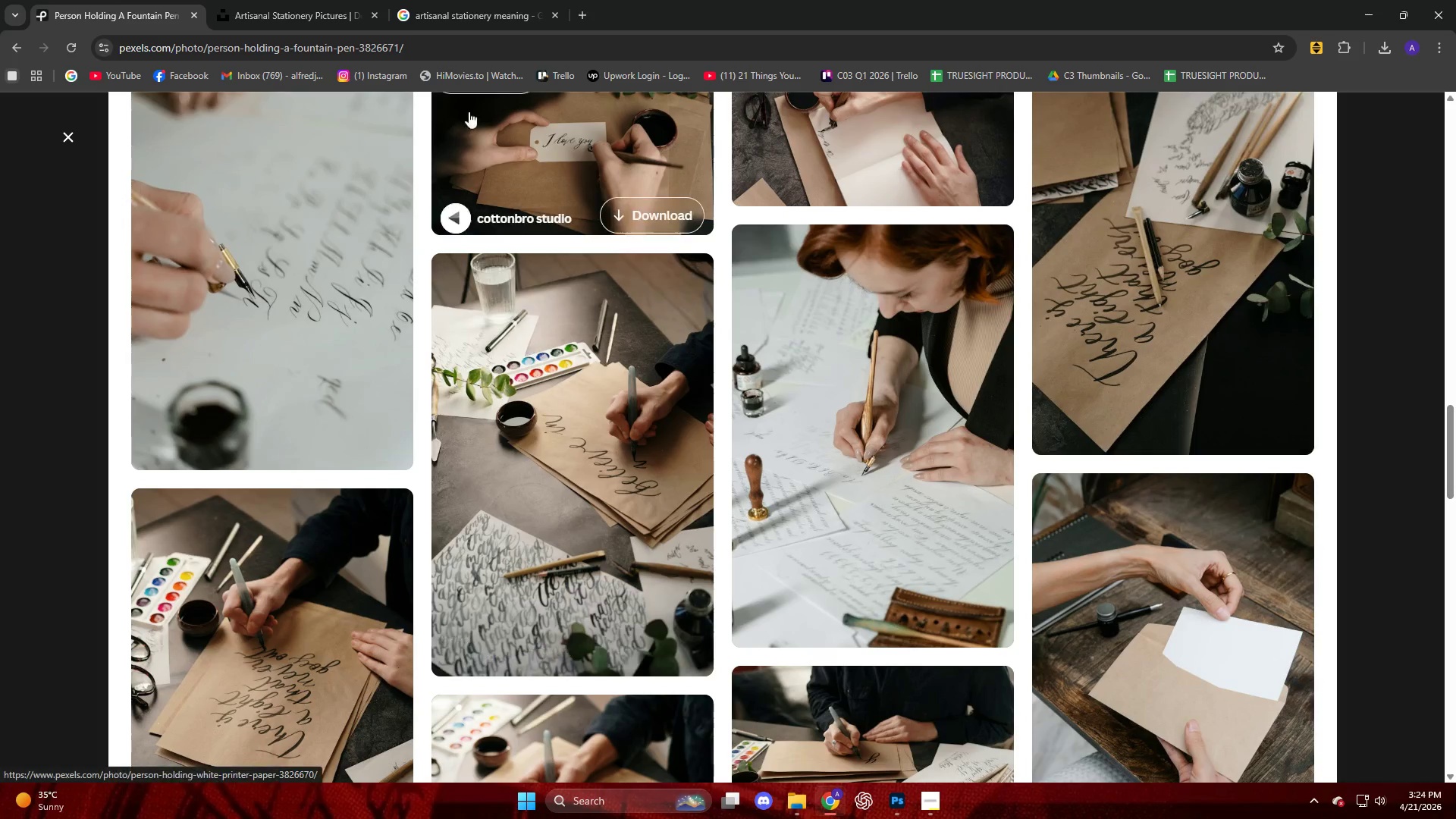 
scroll: coordinate [423, 180], scroll_direction: up, amount: 8.0
 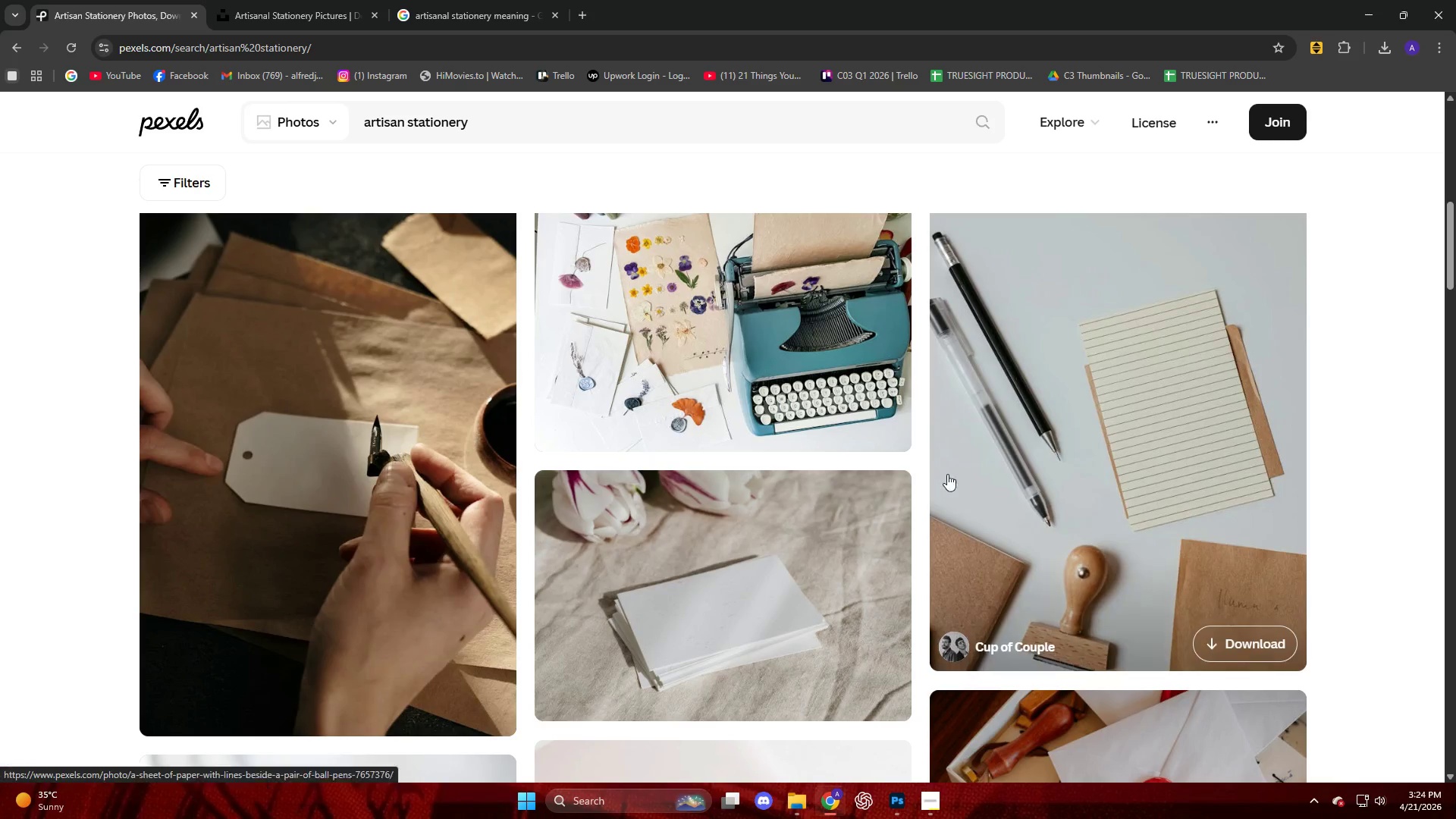 
left_click([915, 801])